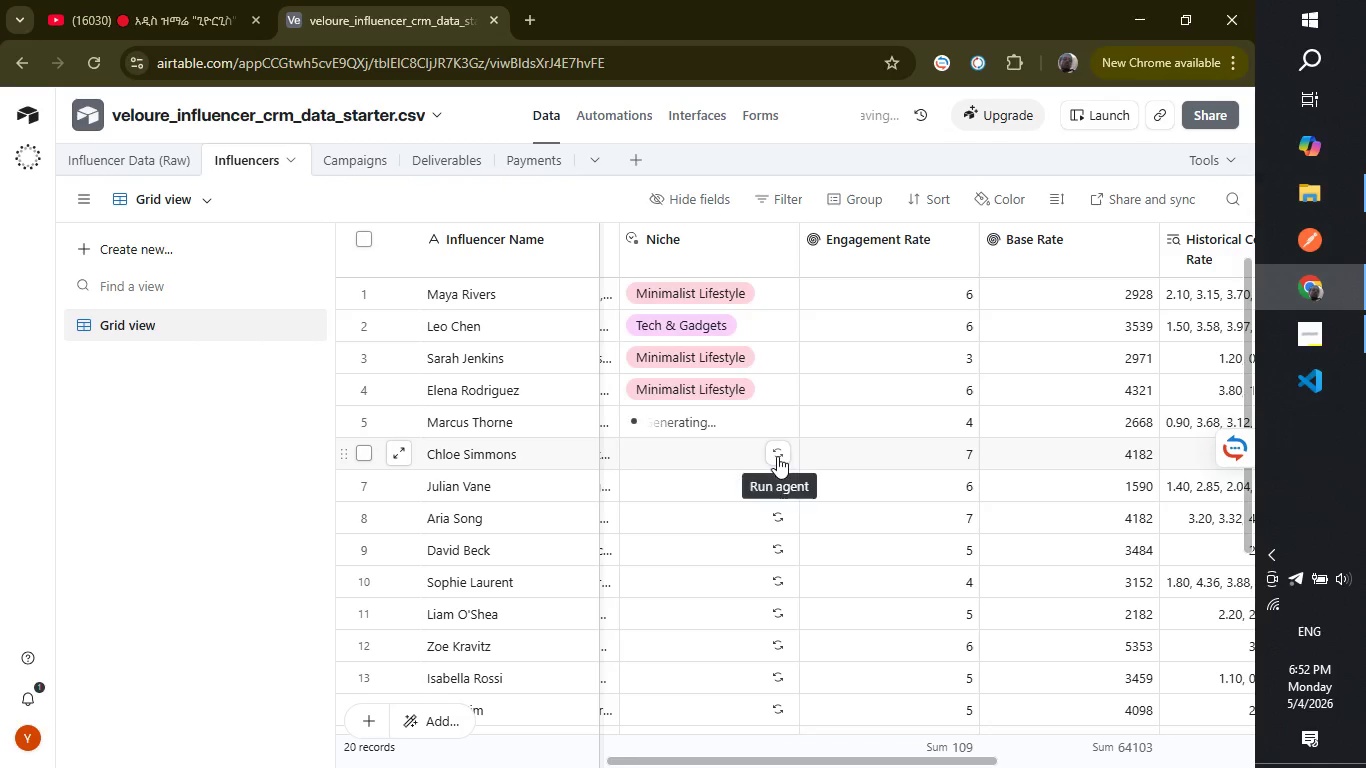 
left_click([777, 456])
 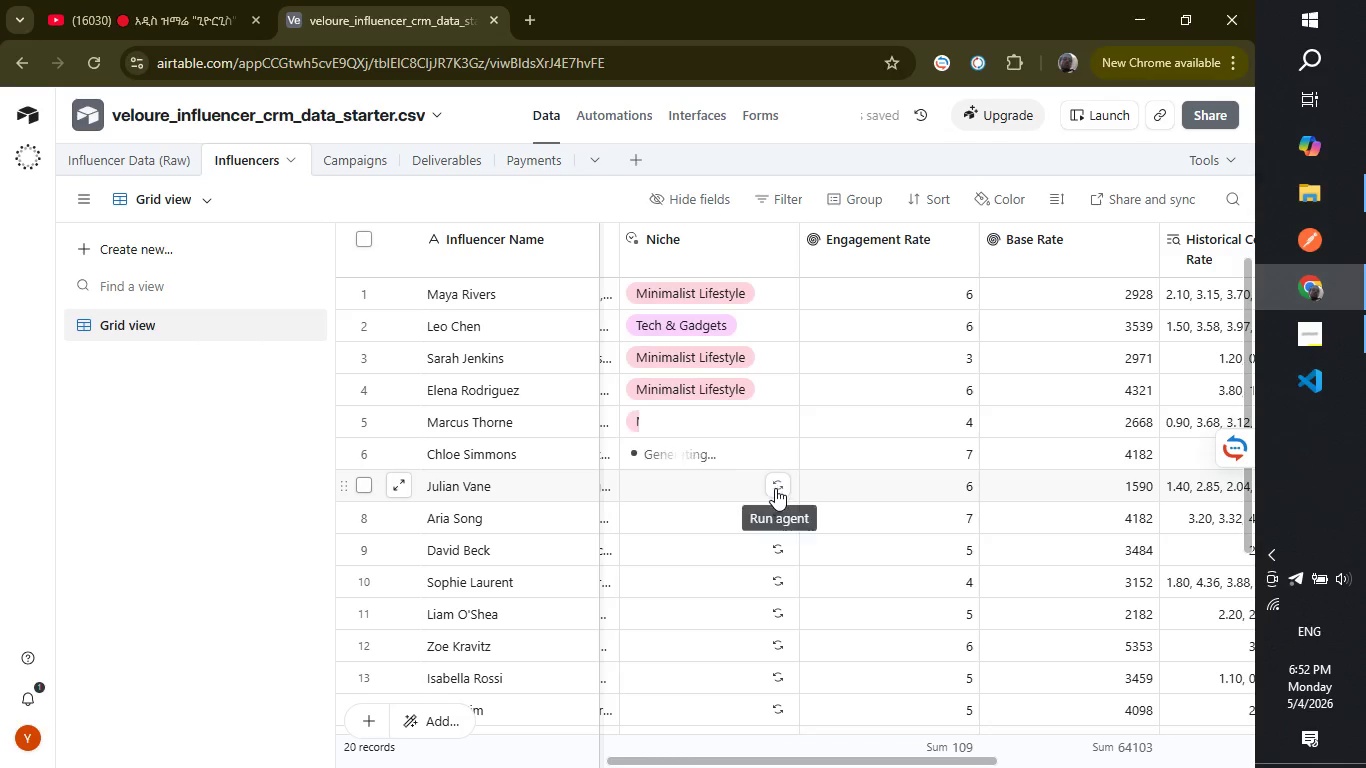 
left_click([775, 488])
 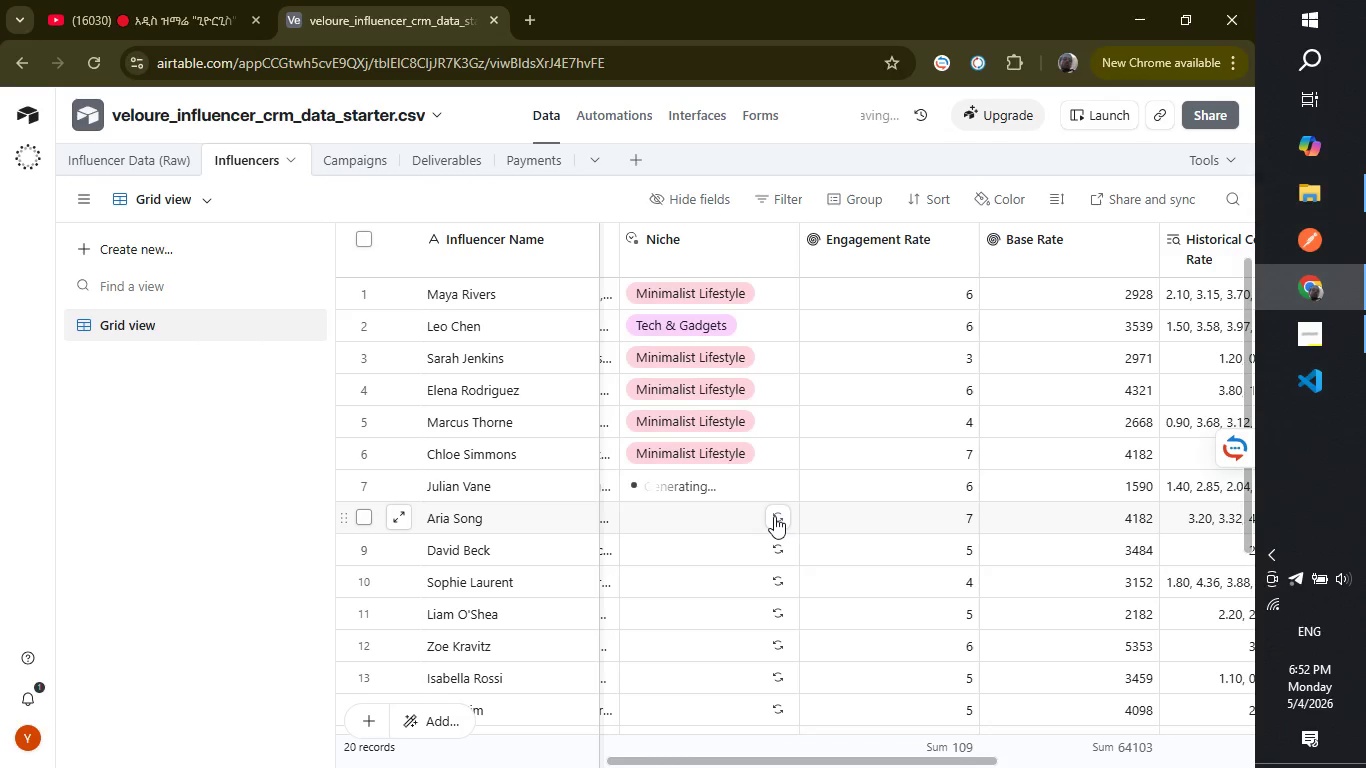 
left_click([774, 516])
 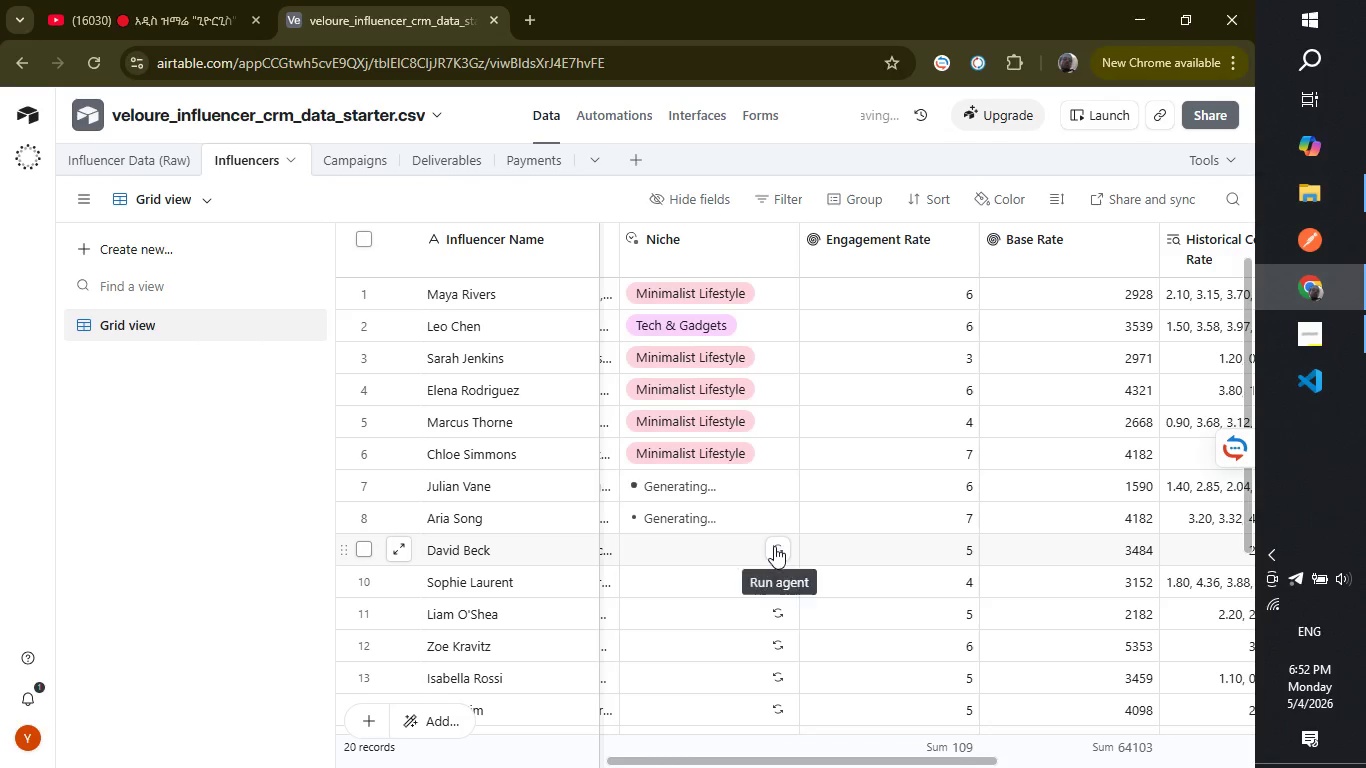 
left_click([774, 546])
 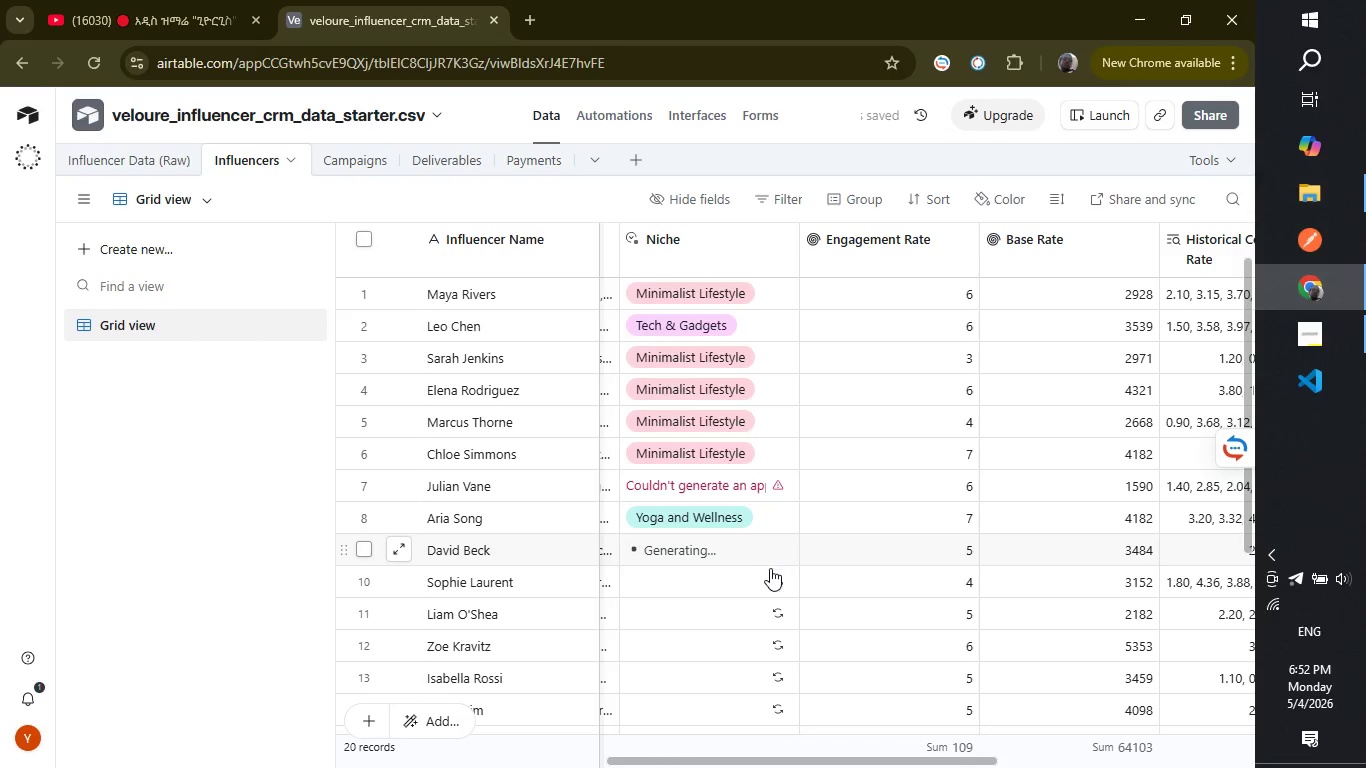 
left_click([777, 577])
 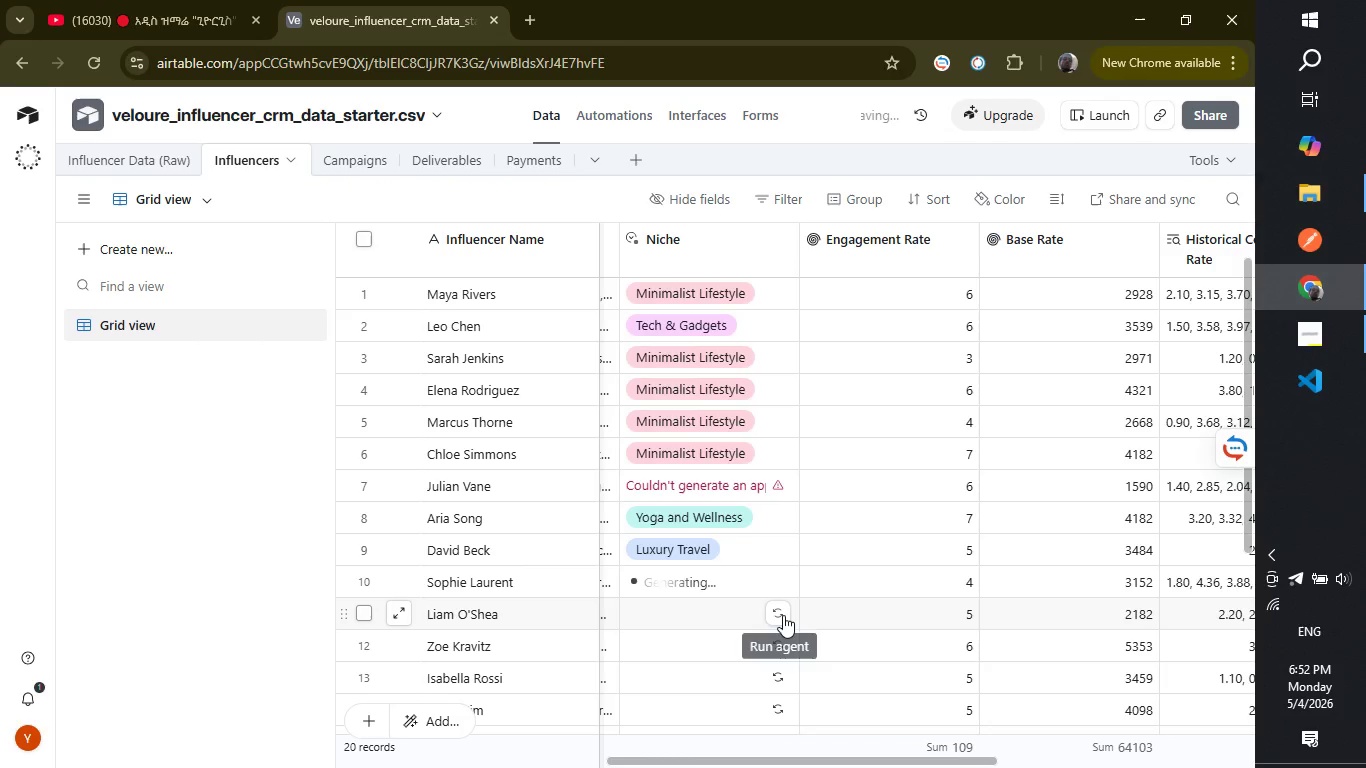 
left_click([781, 615])
 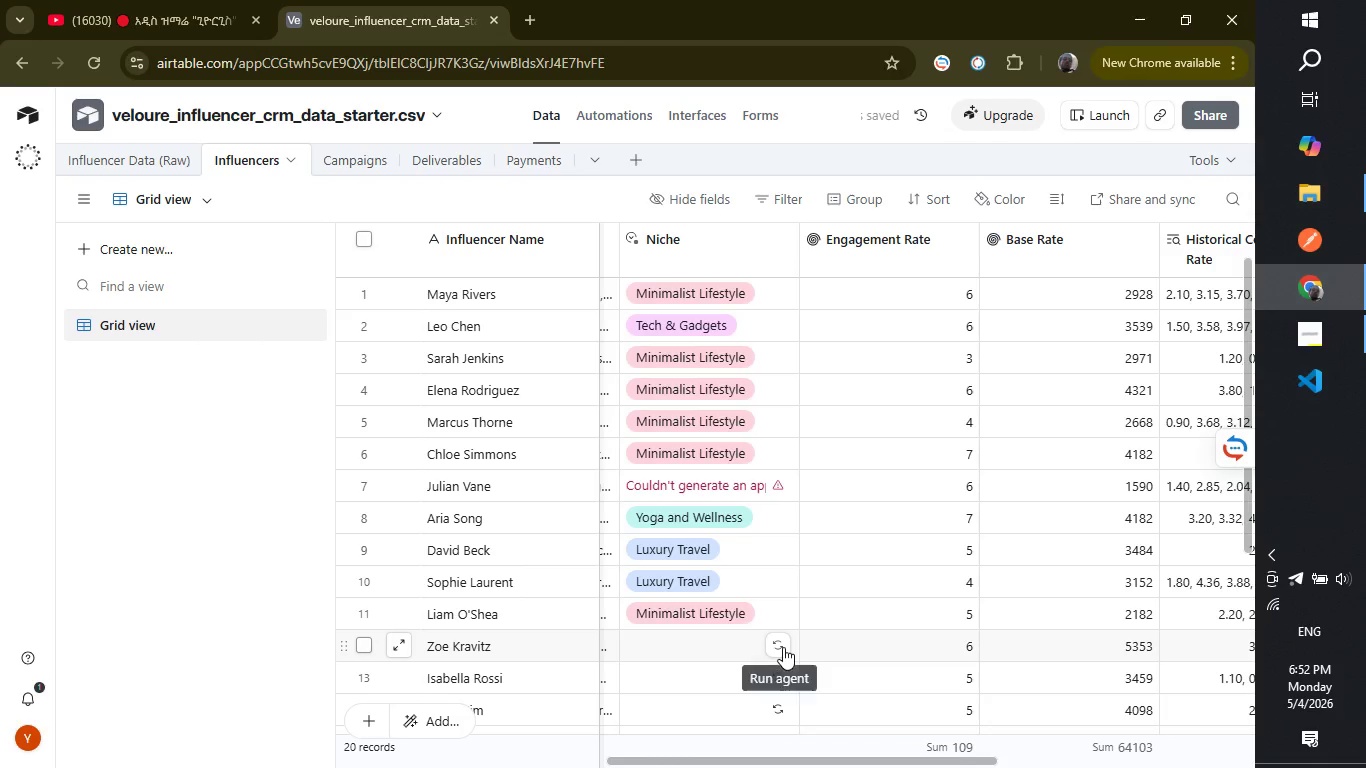 
left_click([783, 647])
 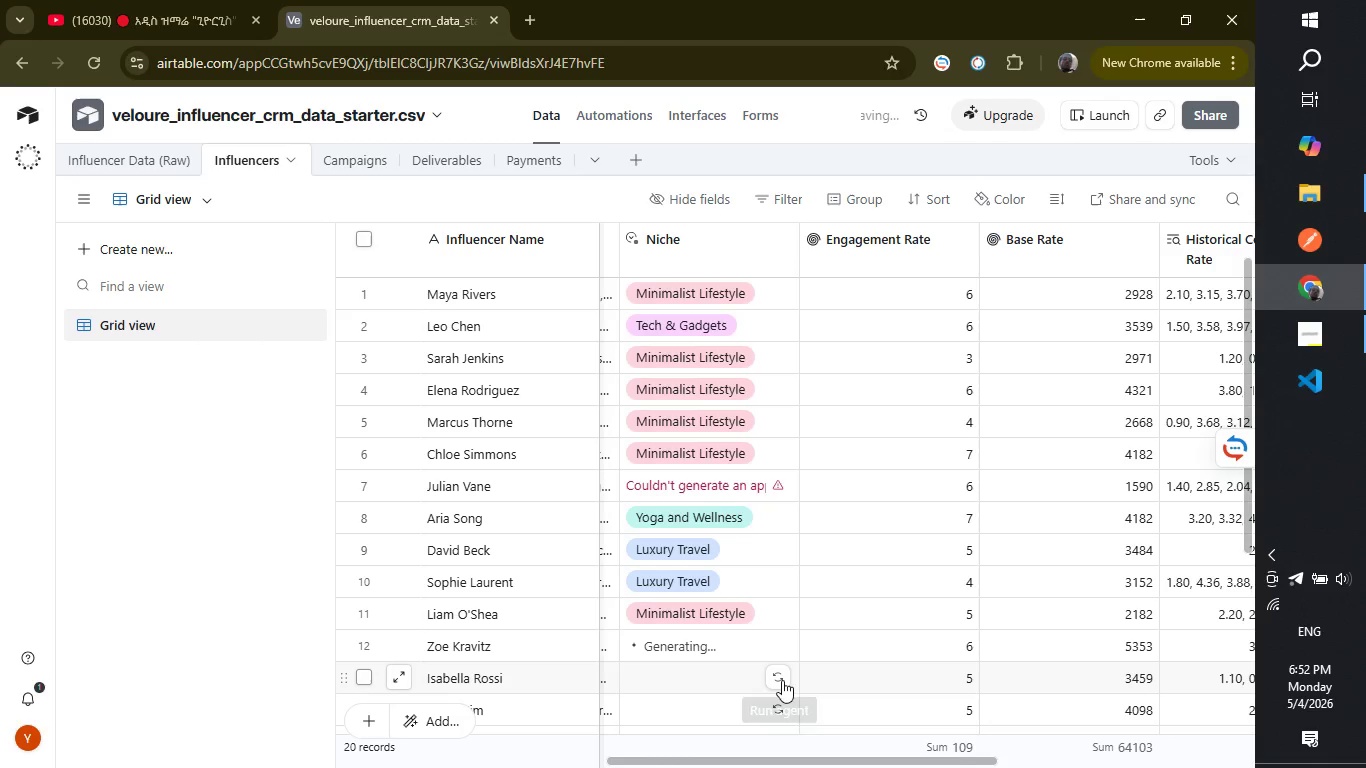 
left_click([782, 680])
 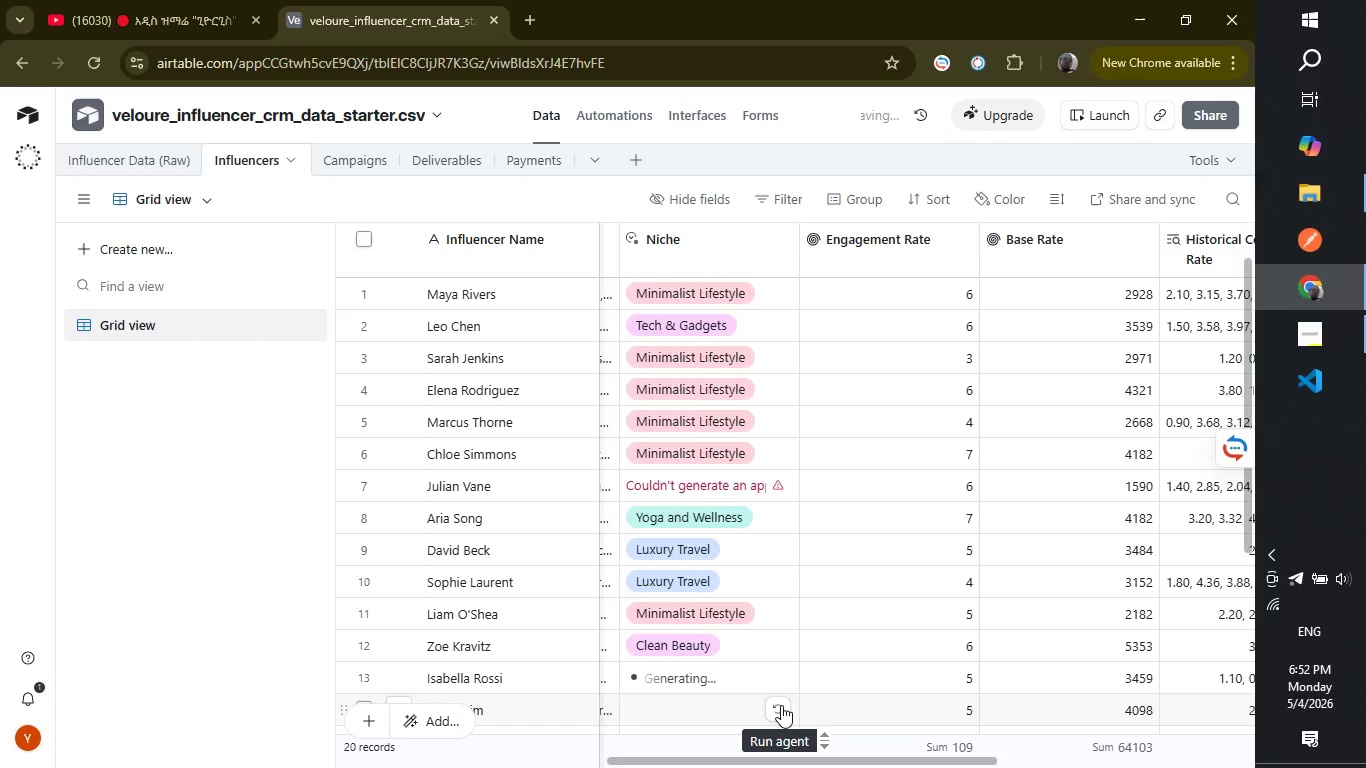 
left_click([781, 705])
 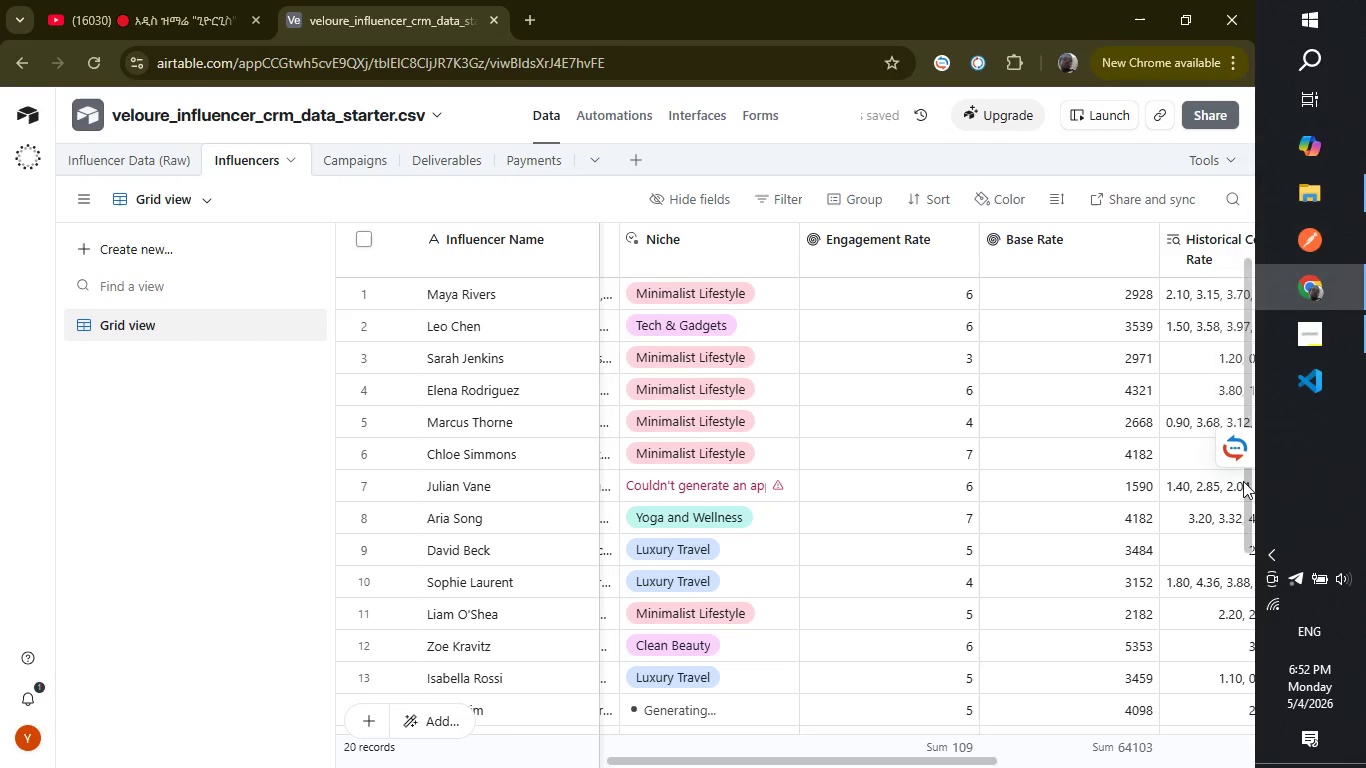 
left_click([1245, 495])
 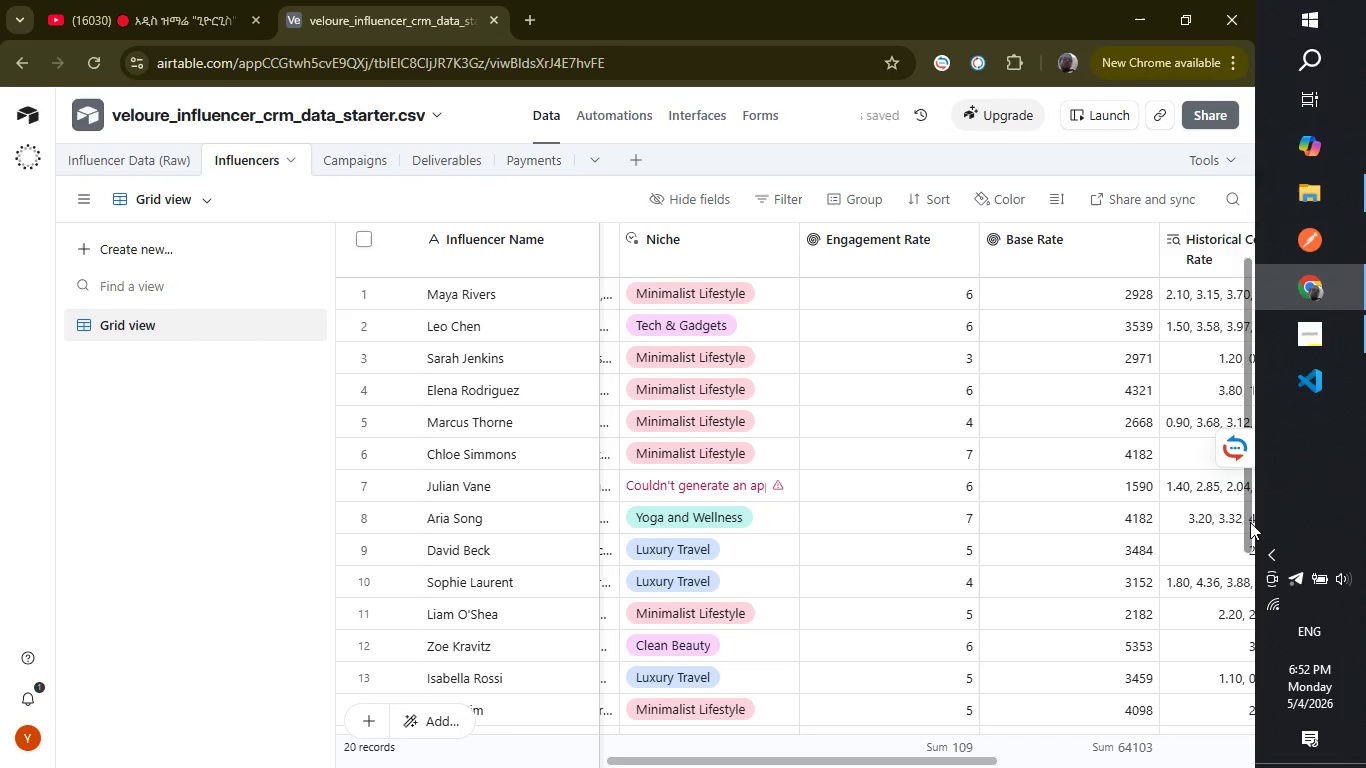 
left_click_drag(start_coordinate=[1249, 522], to_coordinate=[1244, 591])
 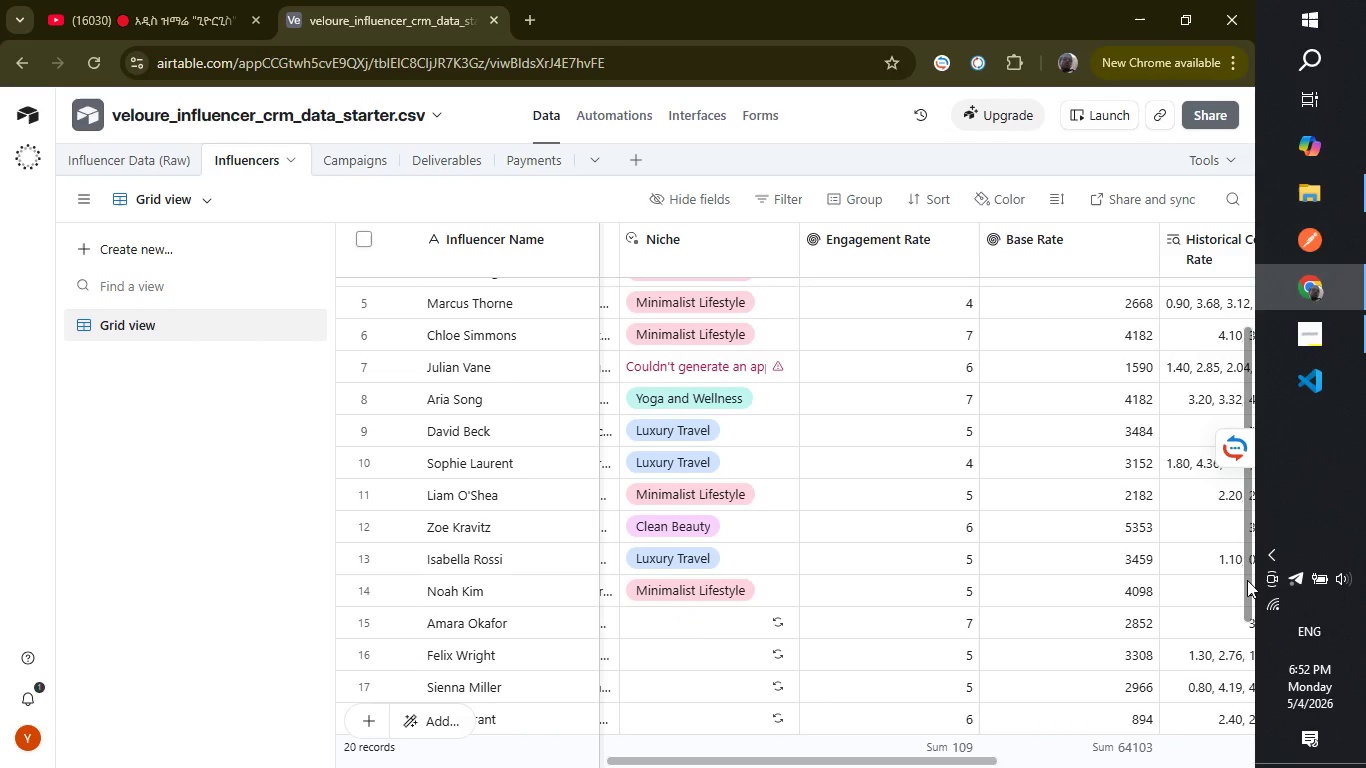 
left_click_drag(start_coordinate=[1247, 580], to_coordinate=[1238, 670])
 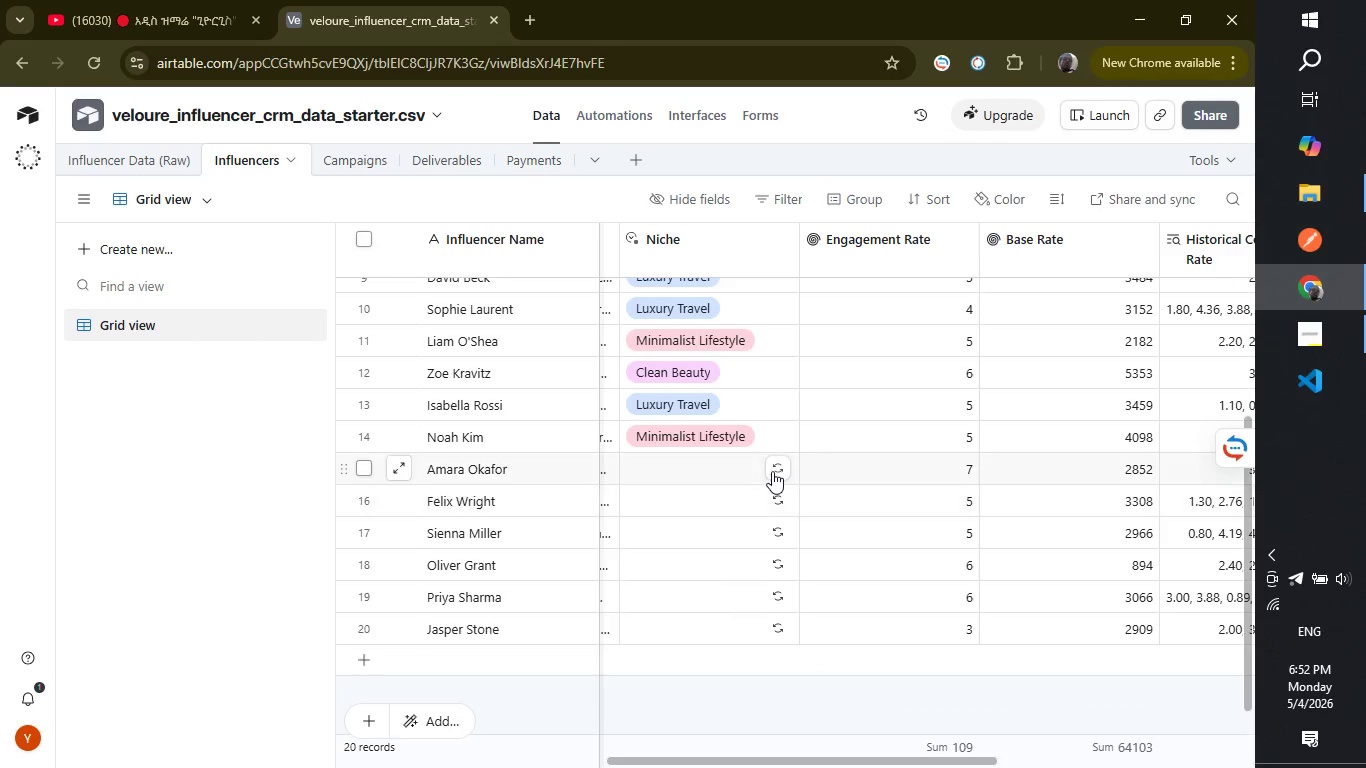 
left_click([776, 470])
 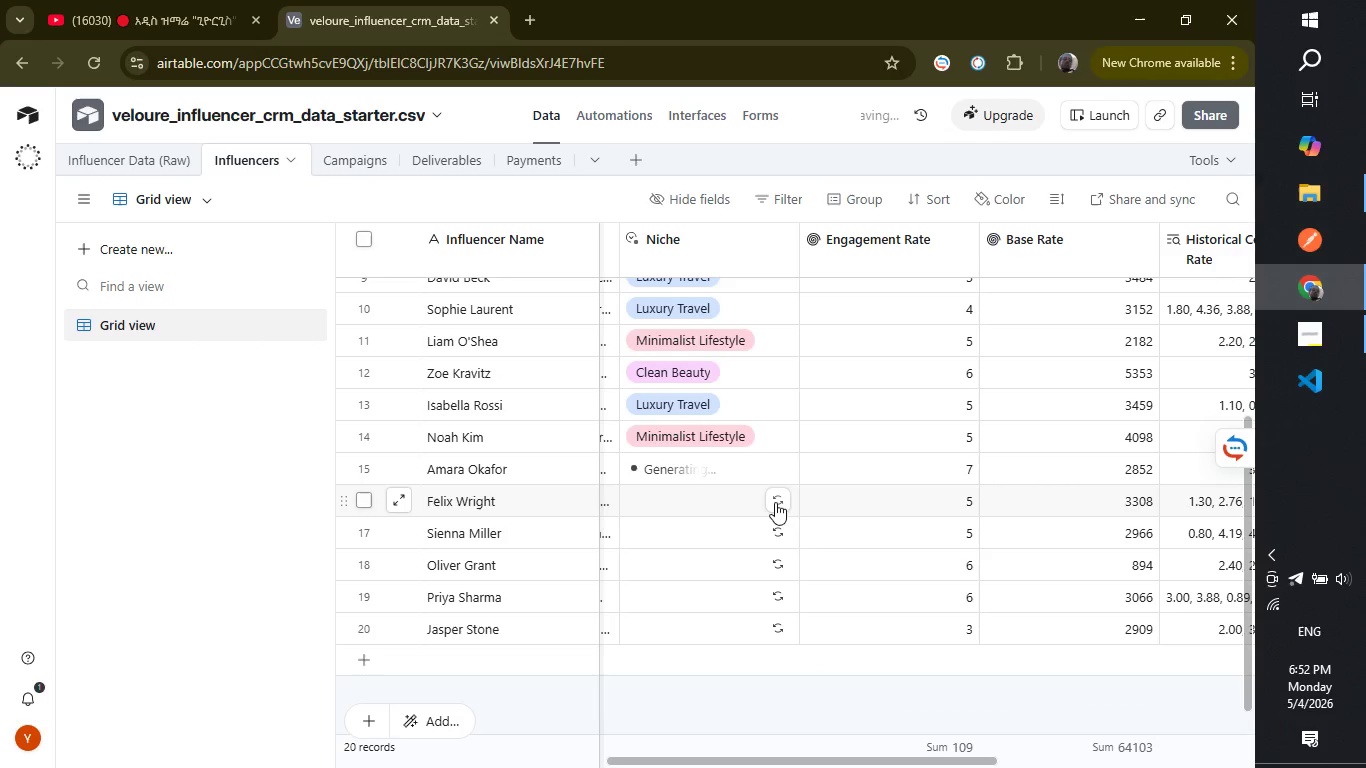 
left_click([775, 502])
 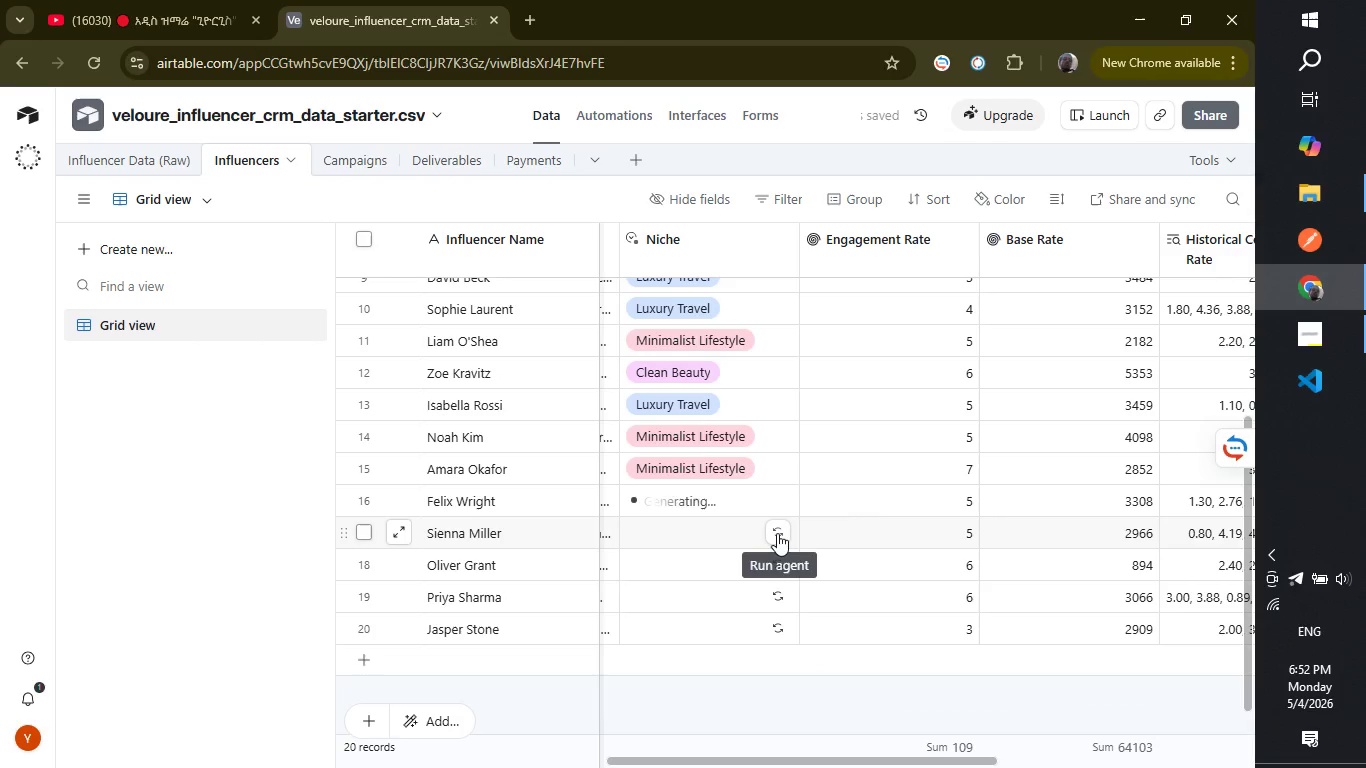 
left_click([777, 533])
 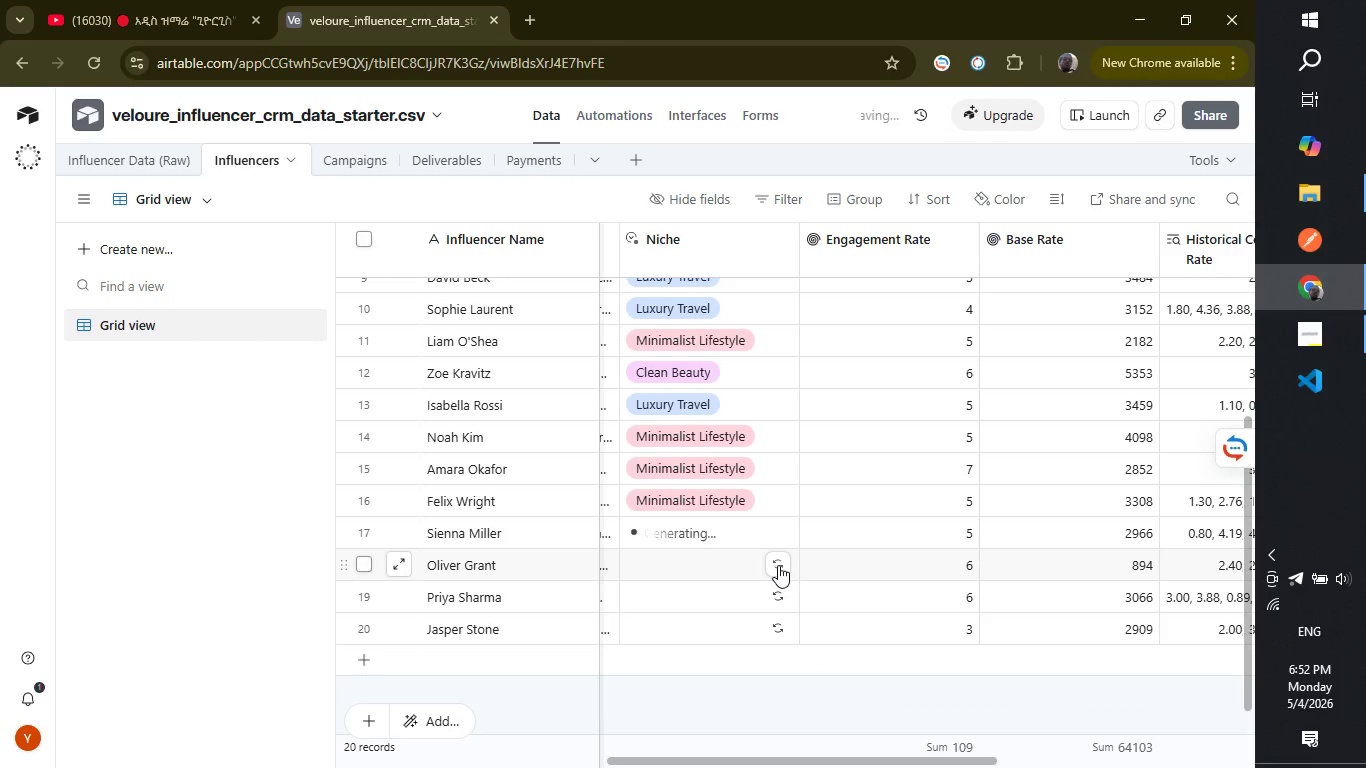 
left_click([778, 565])
 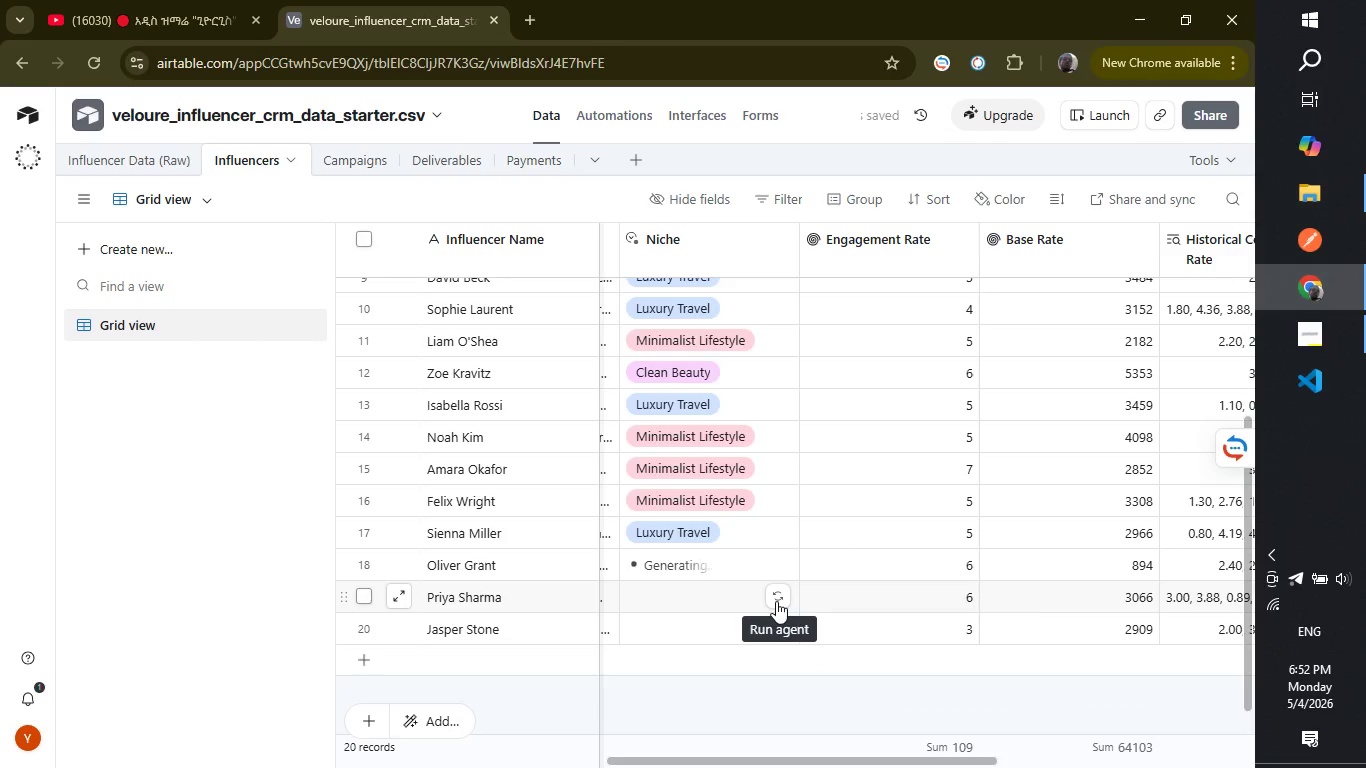 
left_click([776, 601])
 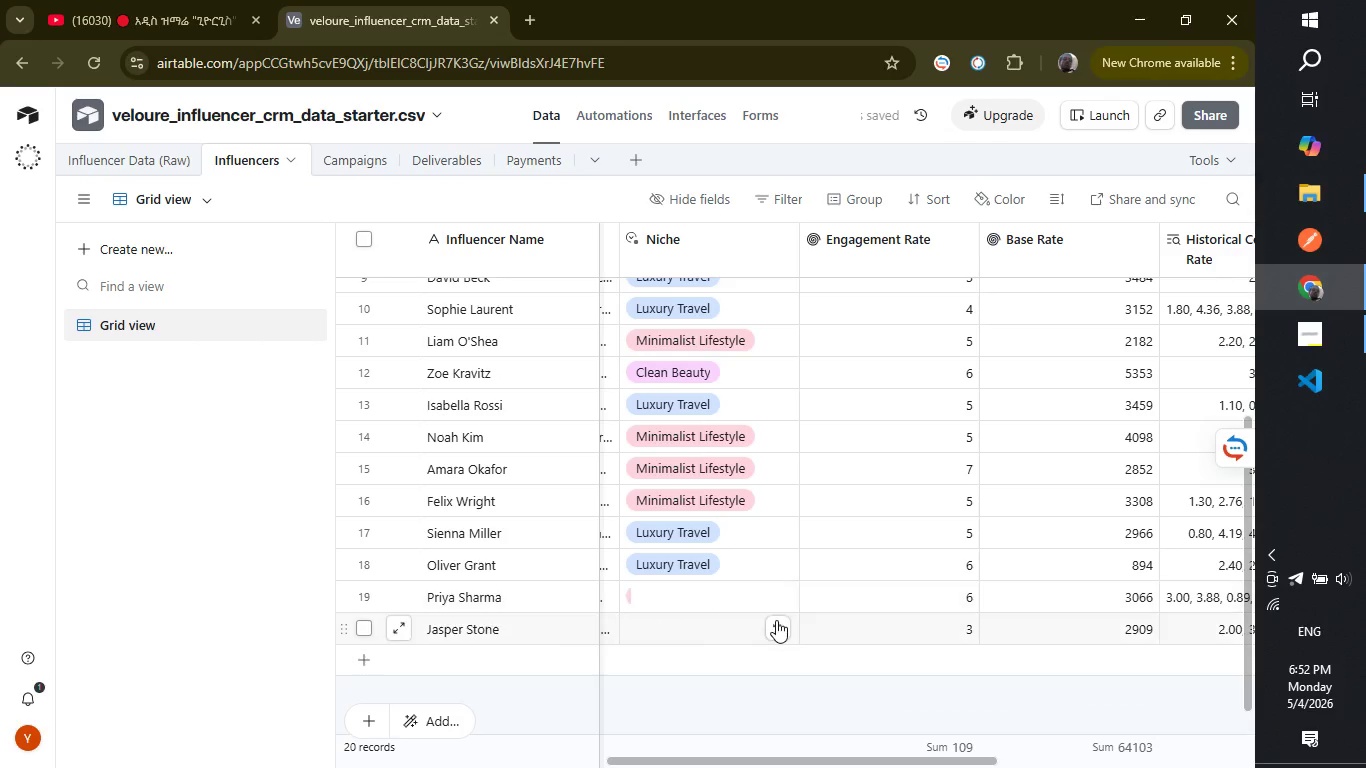 
left_click([776, 620])
 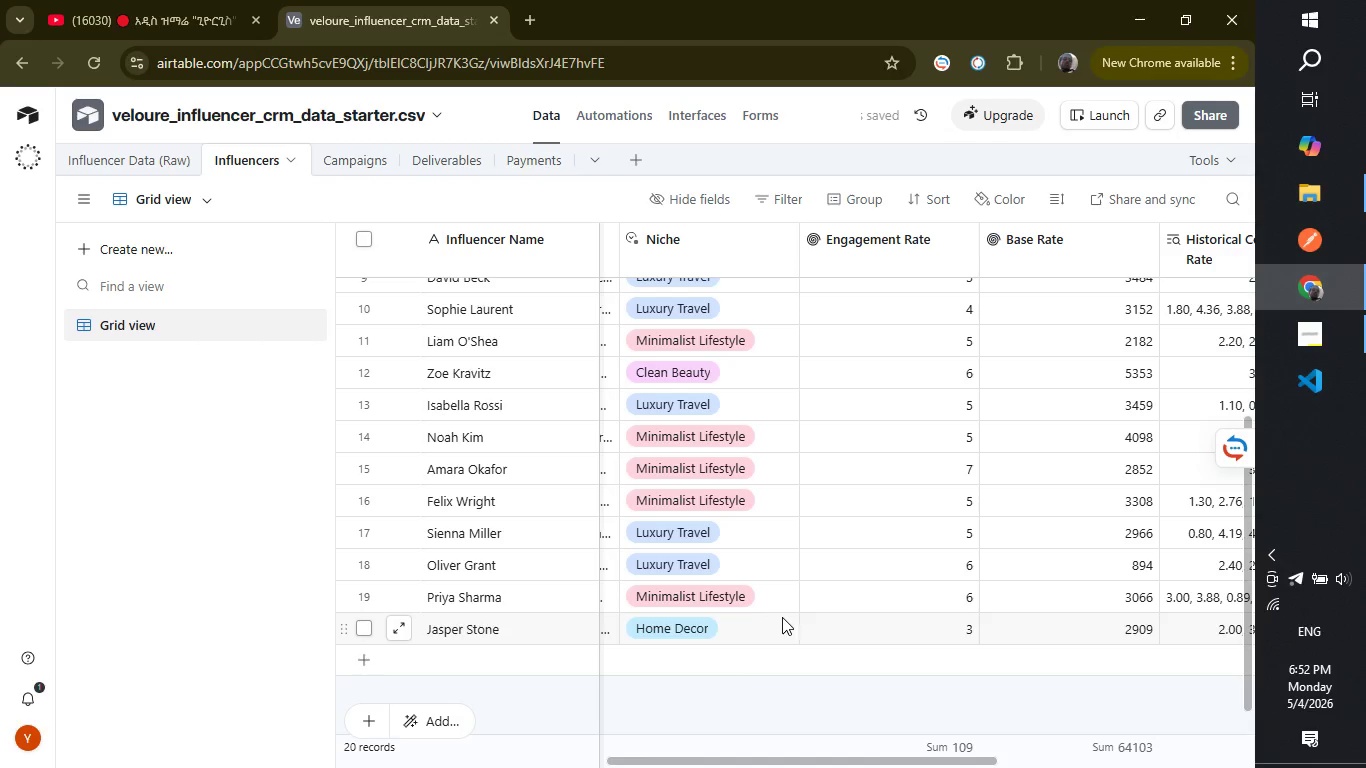 
hold_key(key=ArrowUp, duration=0.73)
 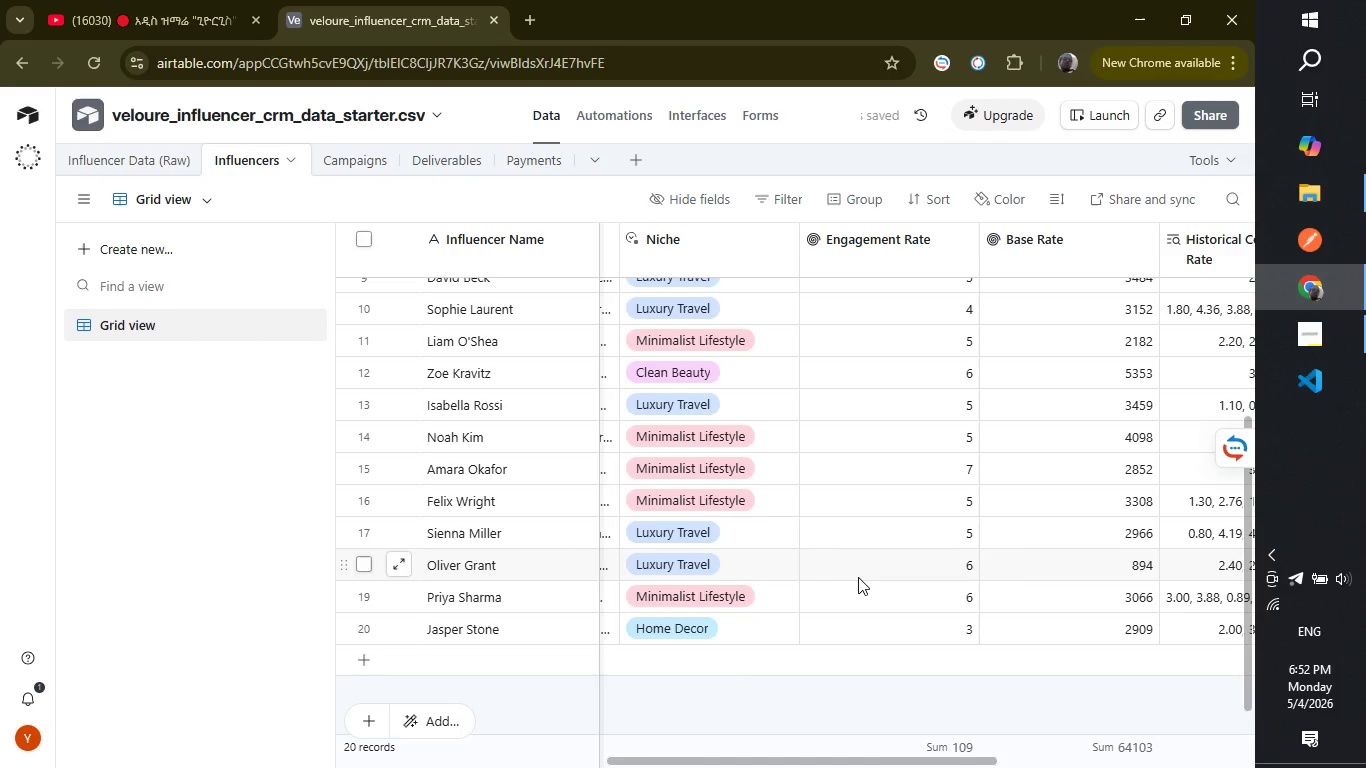 
wait(18.7)
 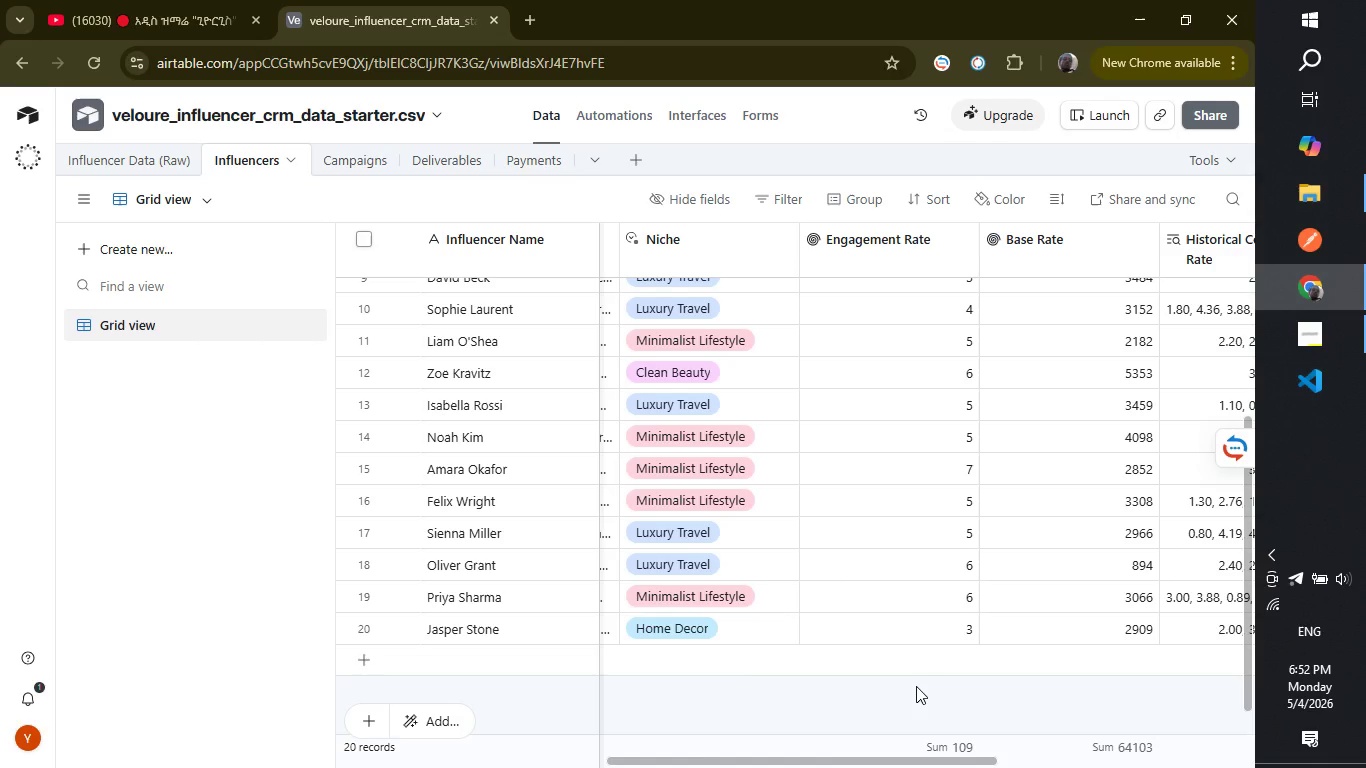 
left_click_drag(start_coordinate=[1244, 619], to_coordinate=[1228, 571])
 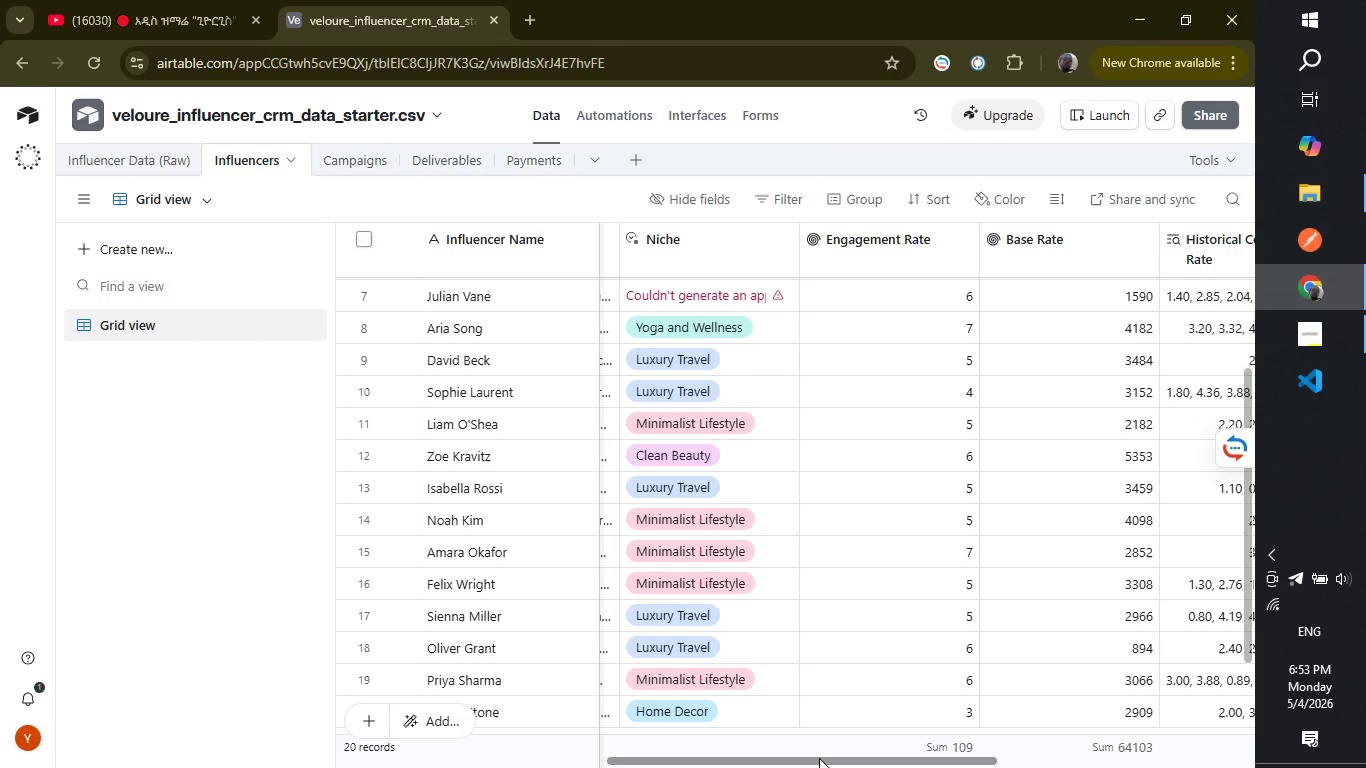 
left_click_drag(start_coordinate=[819, 758], to_coordinate=[941, 761])
 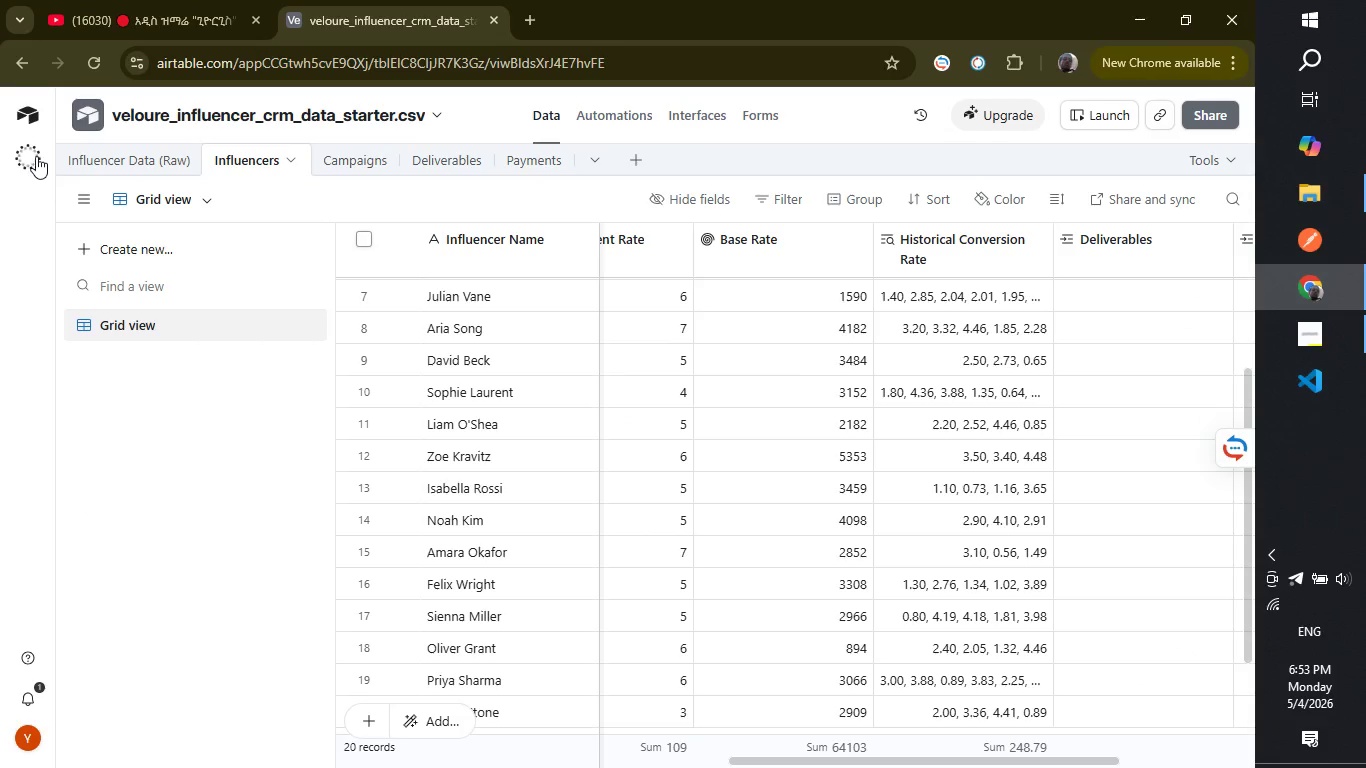 
left_click([22, 157])
 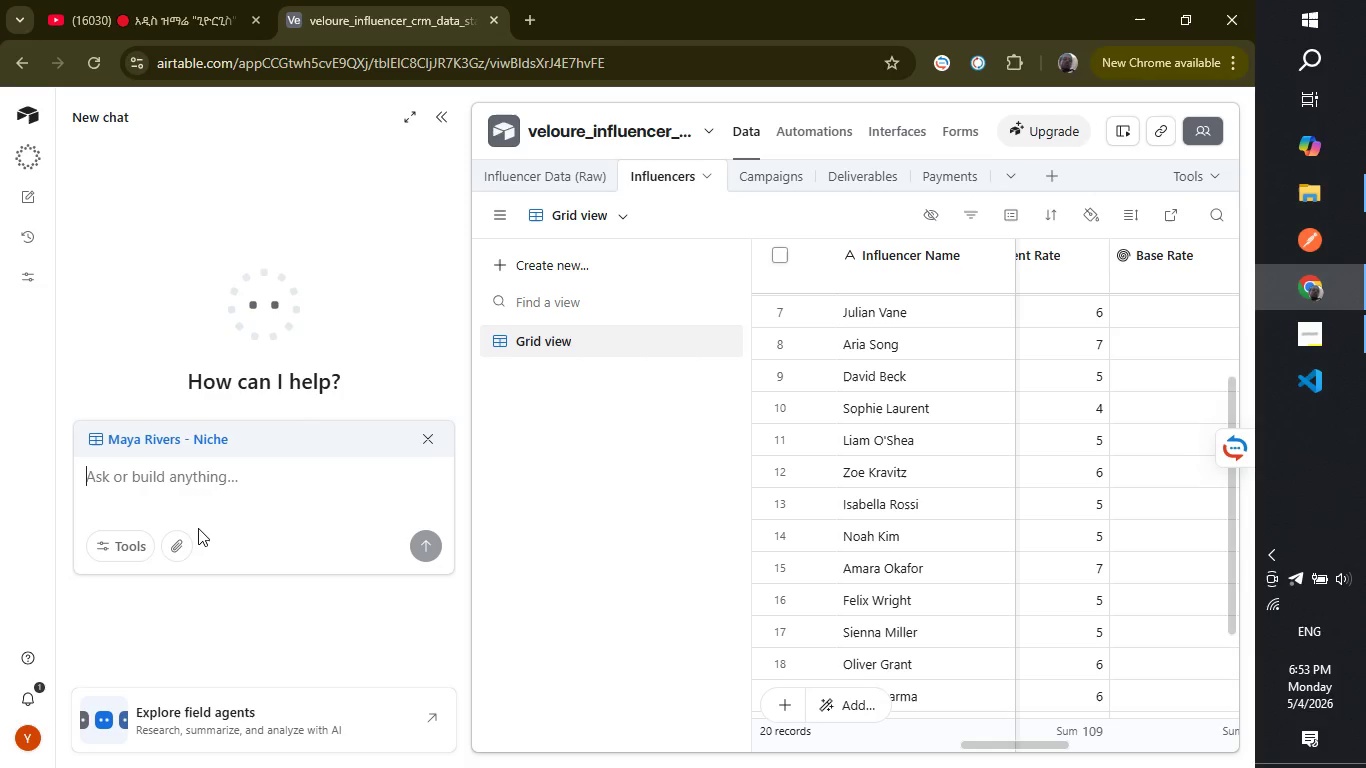 
wait(21.88)
 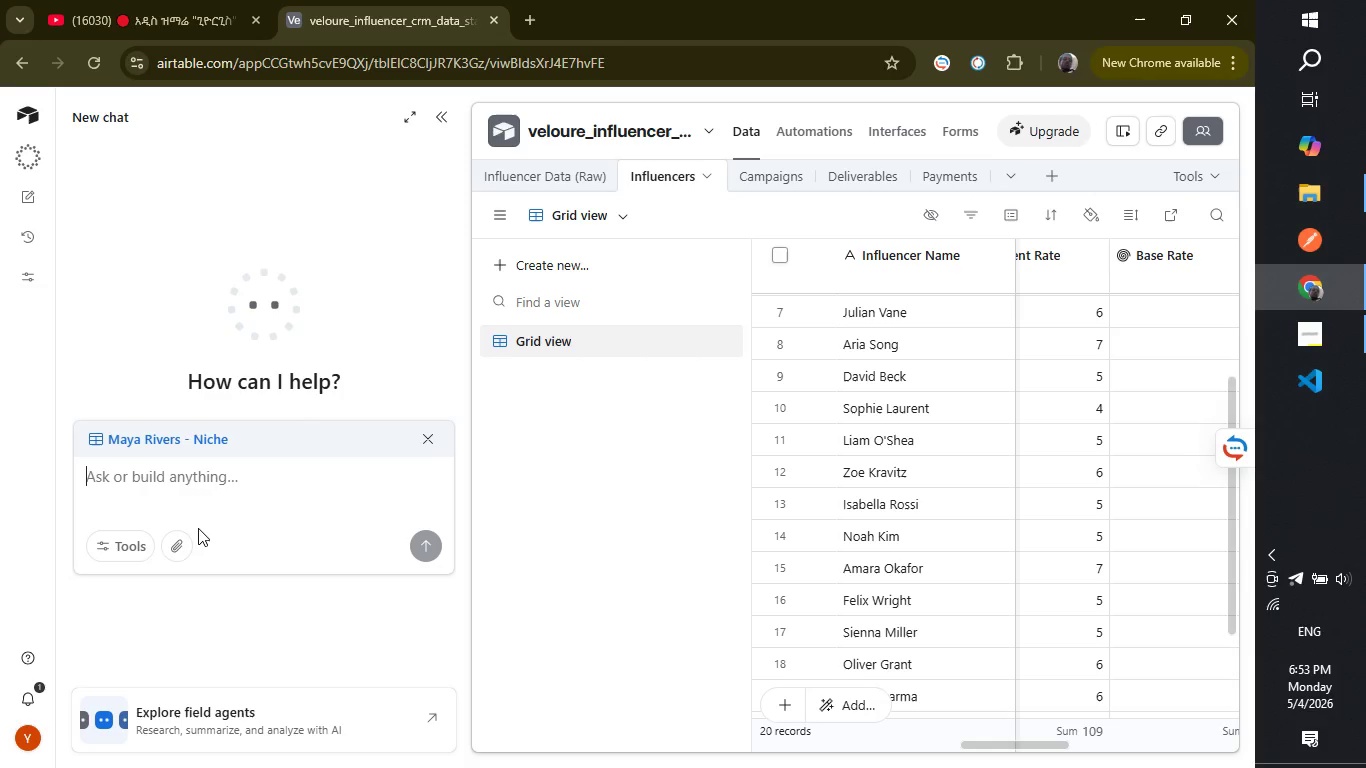 
type(change the historical conversion rate filed in )
key(Backspace)
type(to rl)
key(Backspace)
type(ollup and use the formula)
 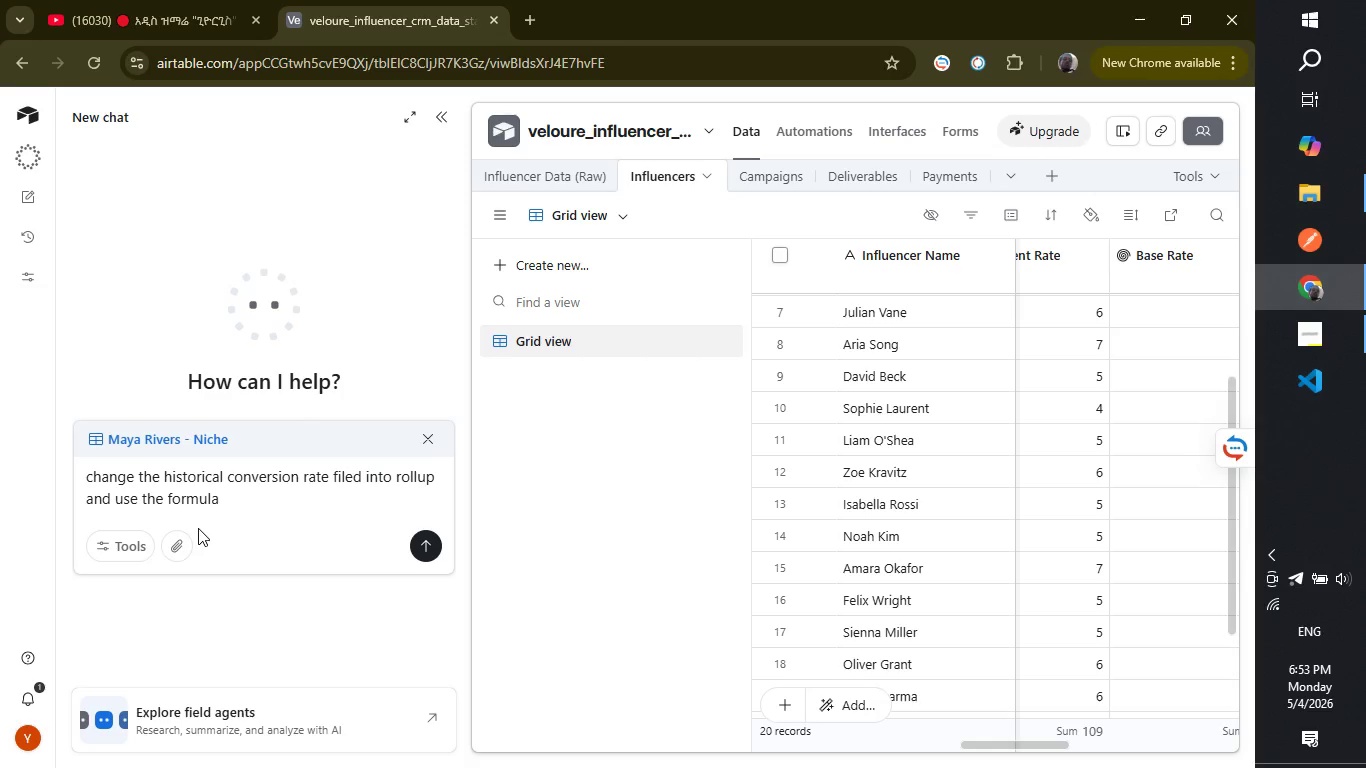 
type( sum(values))
 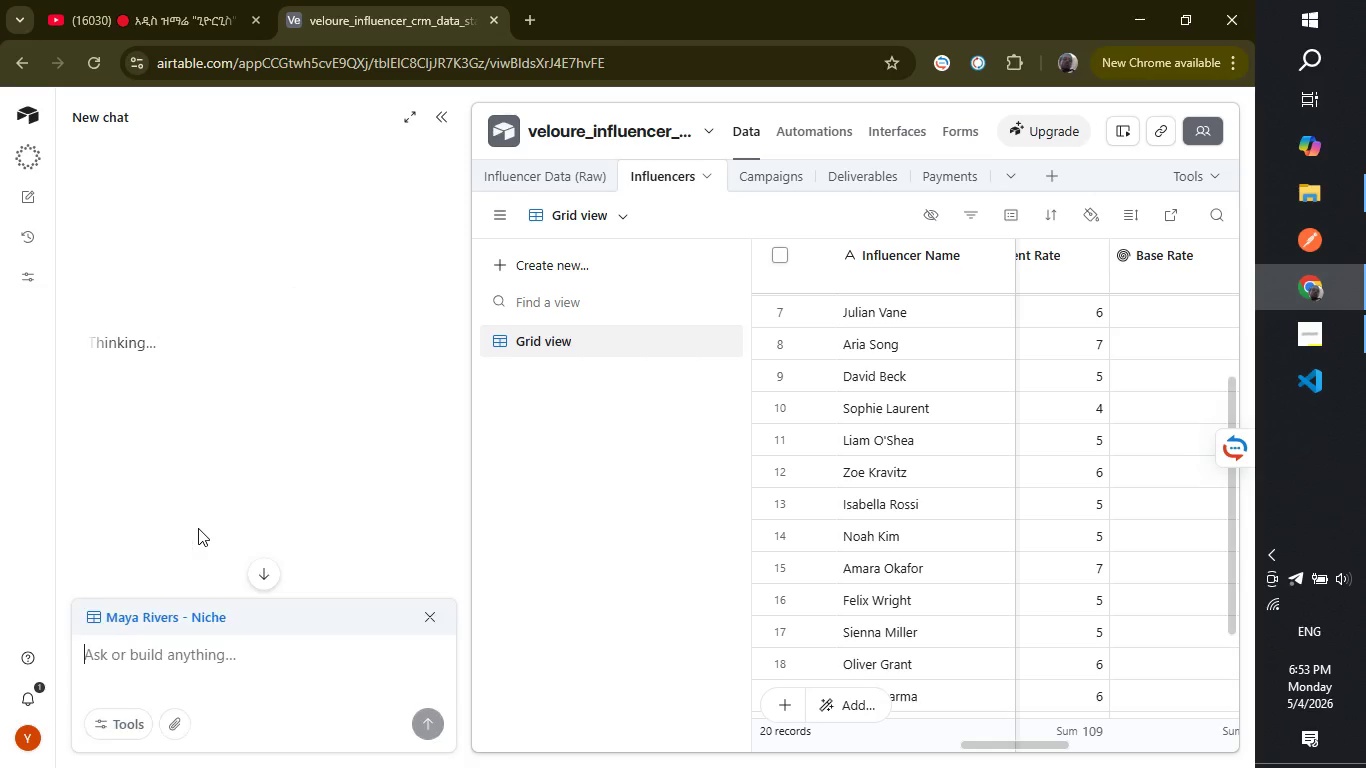 
 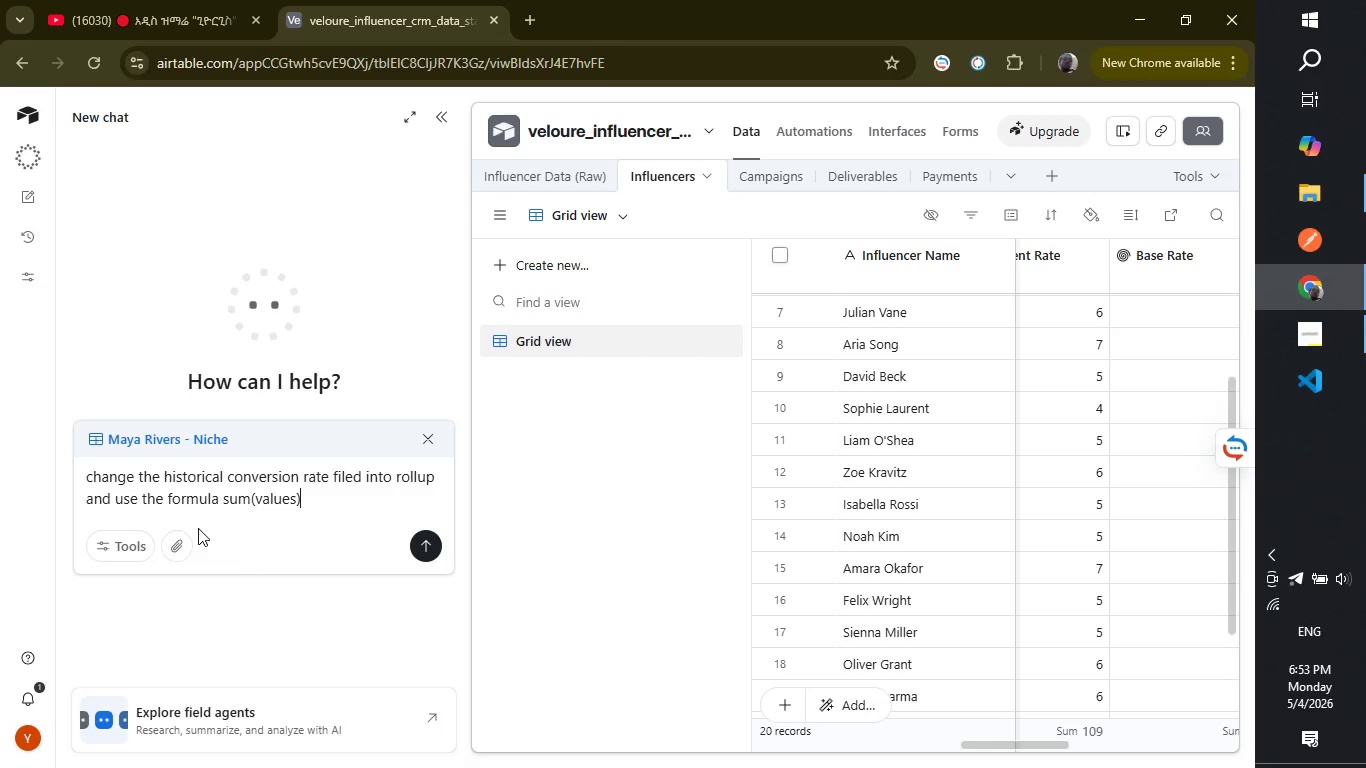 
key(Enter)
 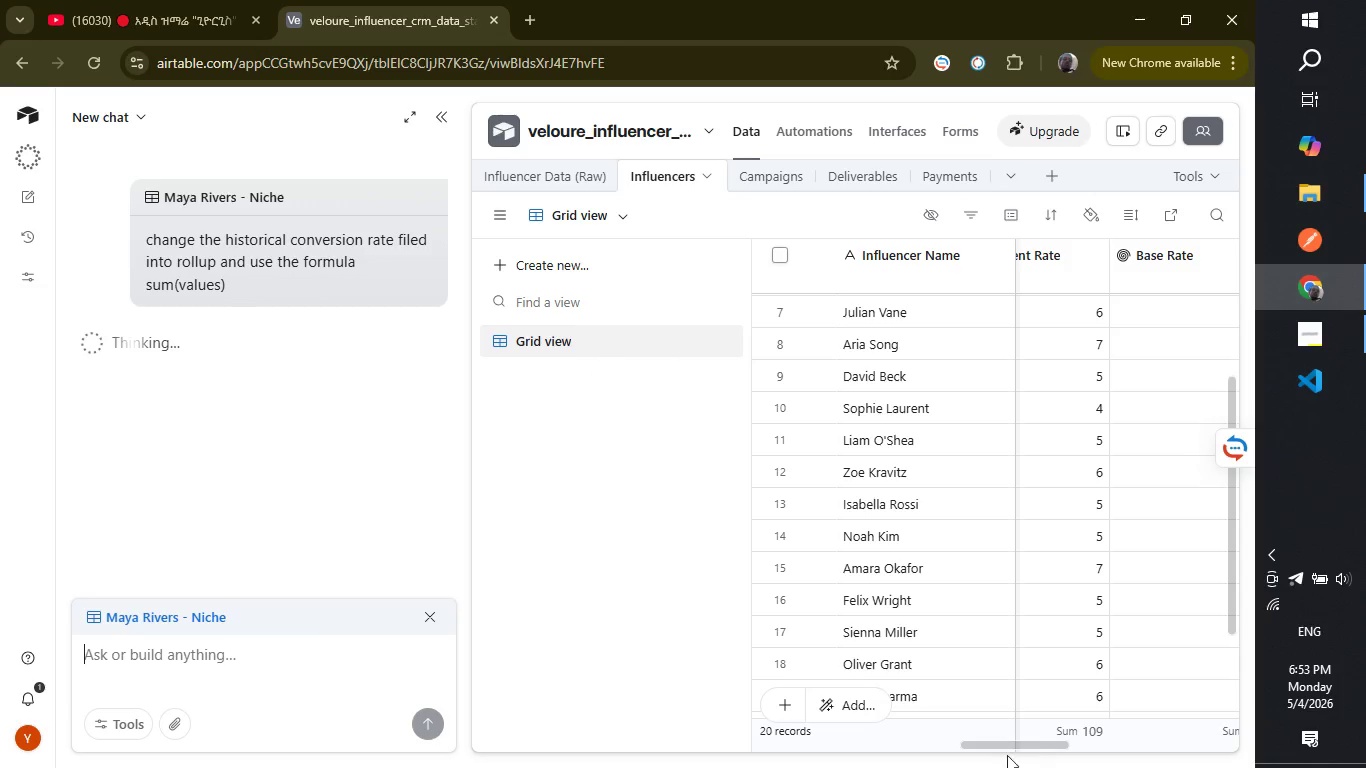 
left_click_drag(start_coordinate=[1014, 744], to_coordinate=[1071, 735])
 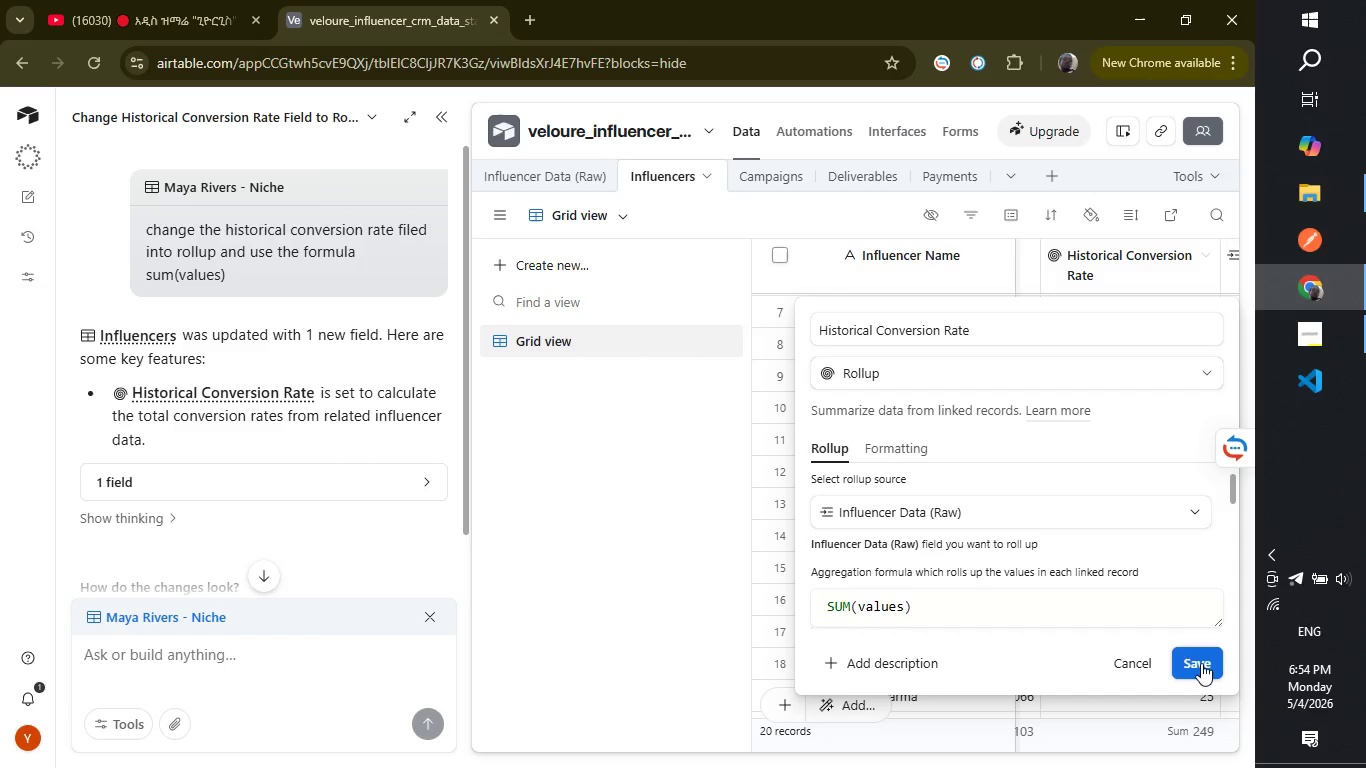 
left_click([1205, 653])
 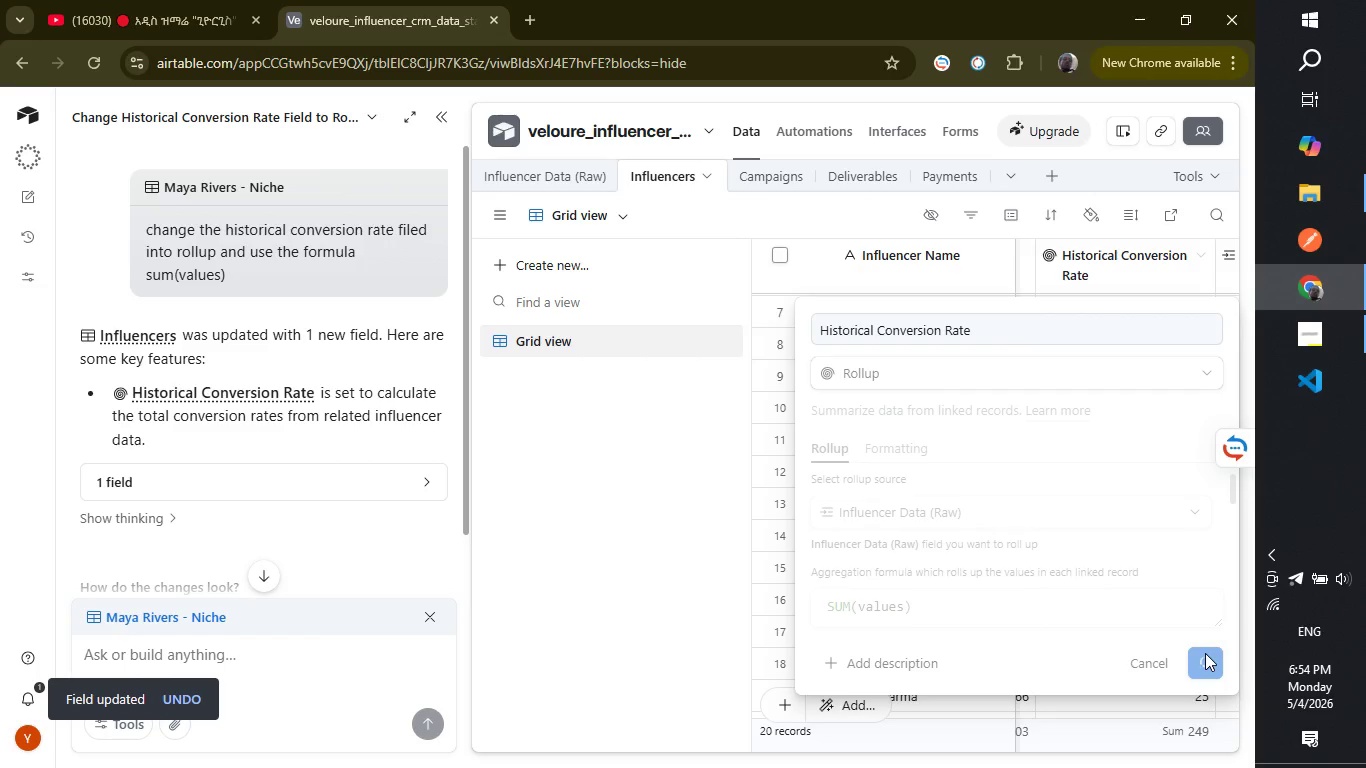 
wait(8.72)
 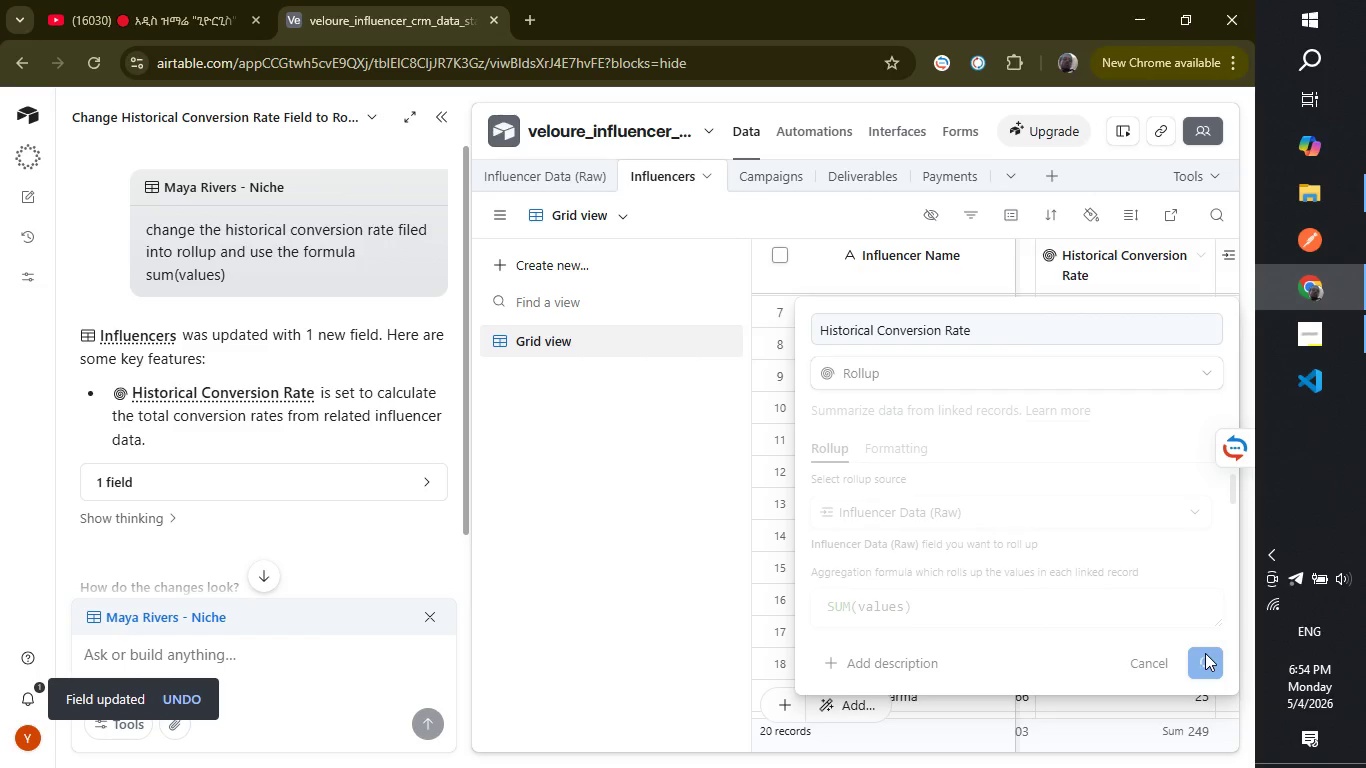 
left_click([449, 105])
 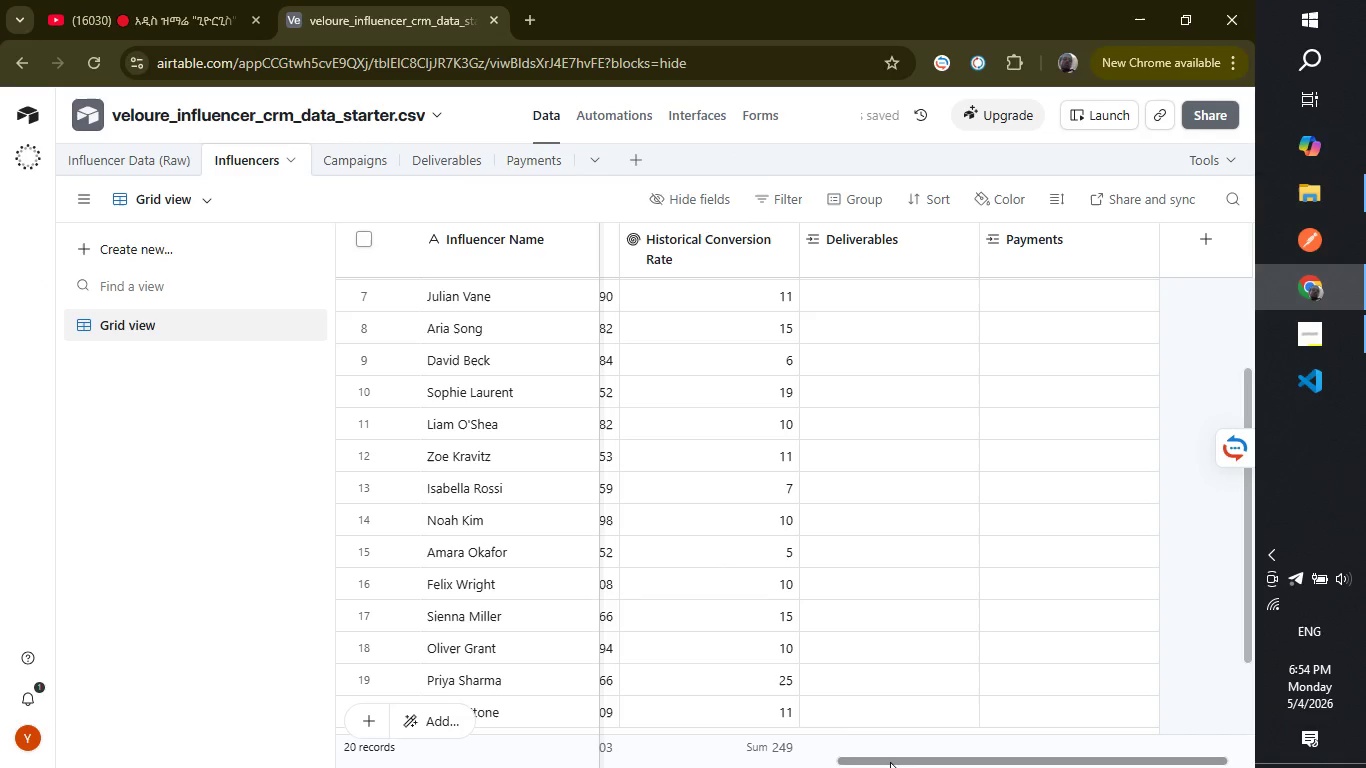 
left_click_drag(start_coordinate=[891, 759], to_coordinate=[913, 759])
 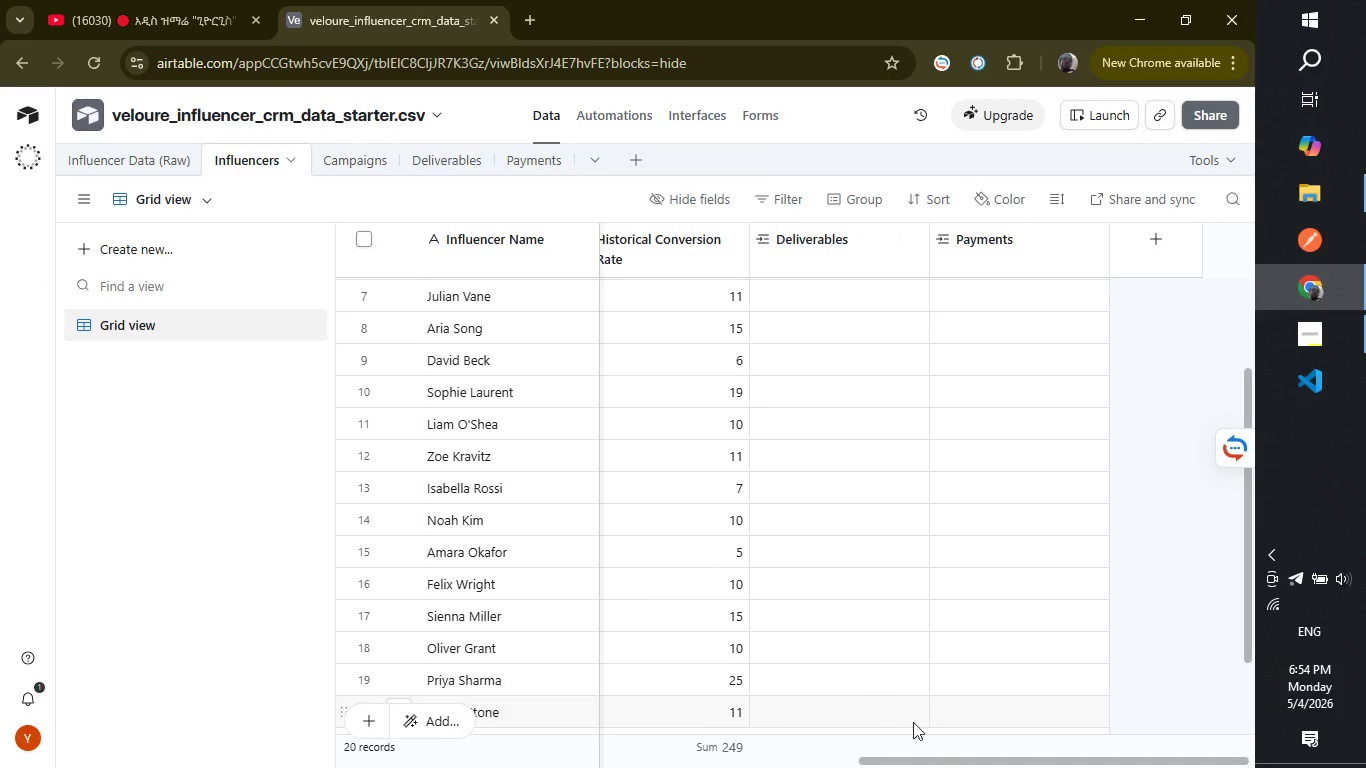 
wait(5.67)
 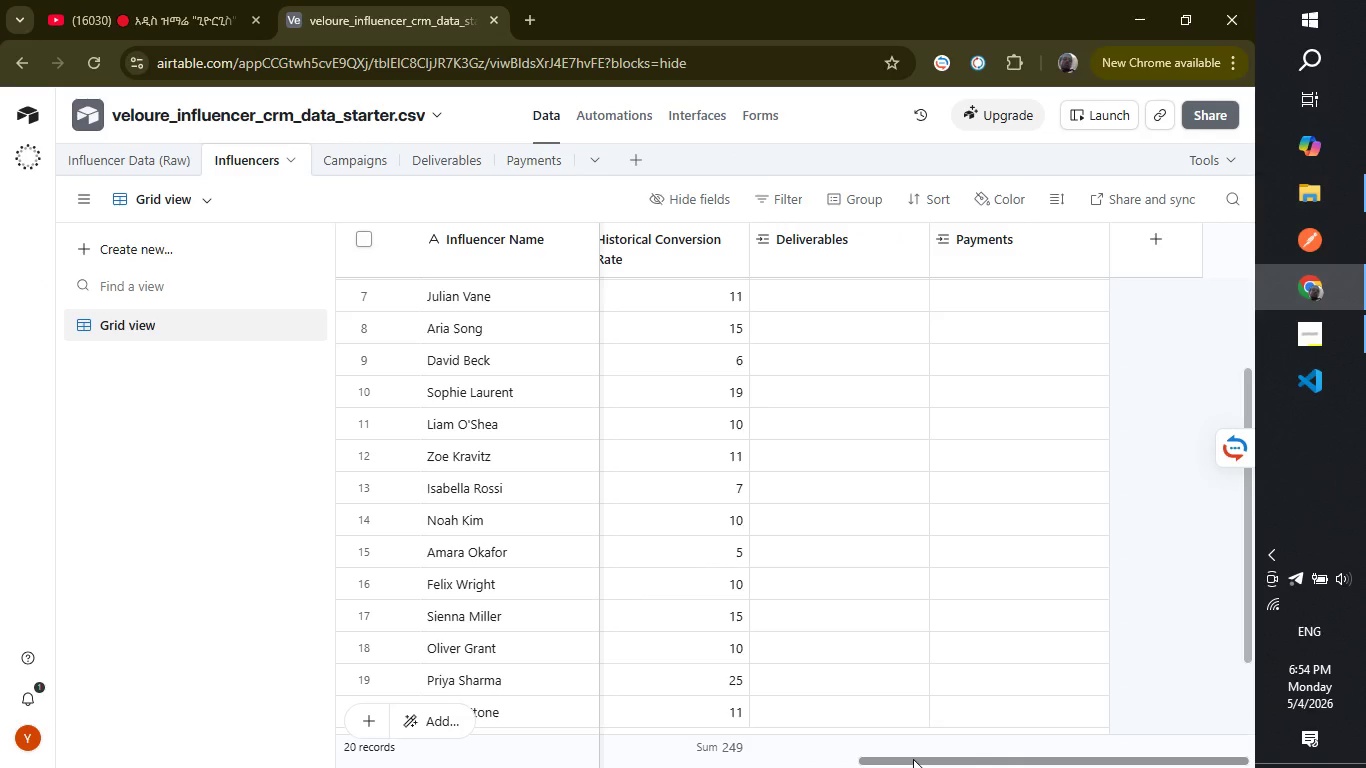 
left_click_drag(start_coordinate=[927, 762], to_coordinate=[1365, 758])
 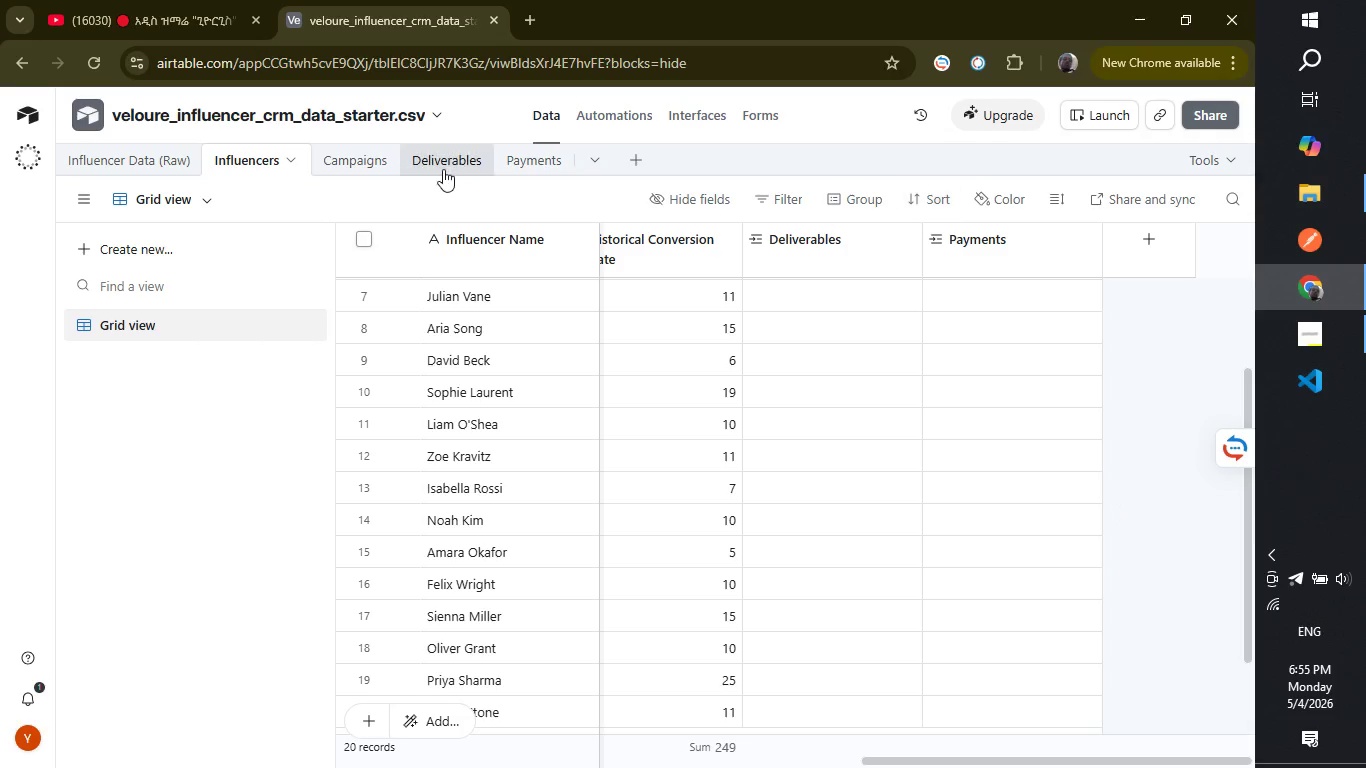 
left_click([359, 162])
 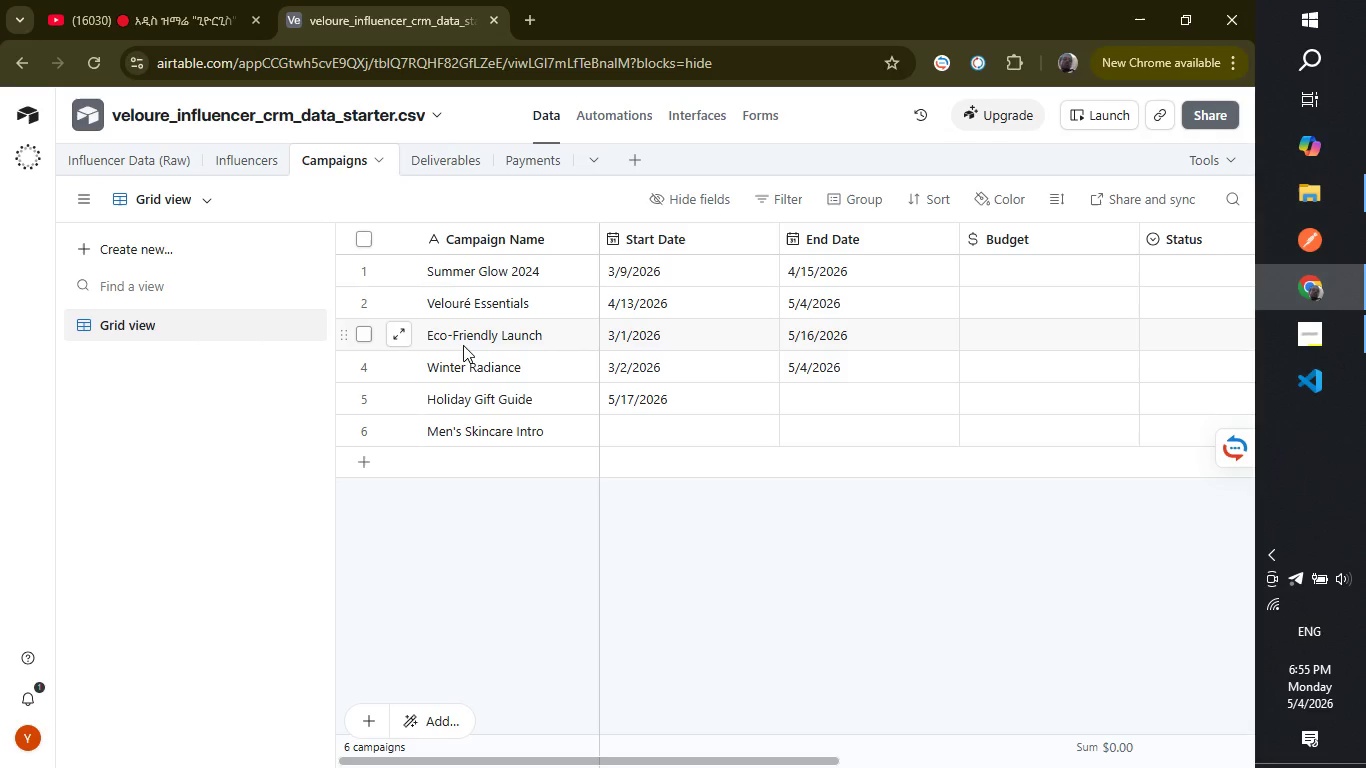 
wait(12.03)
 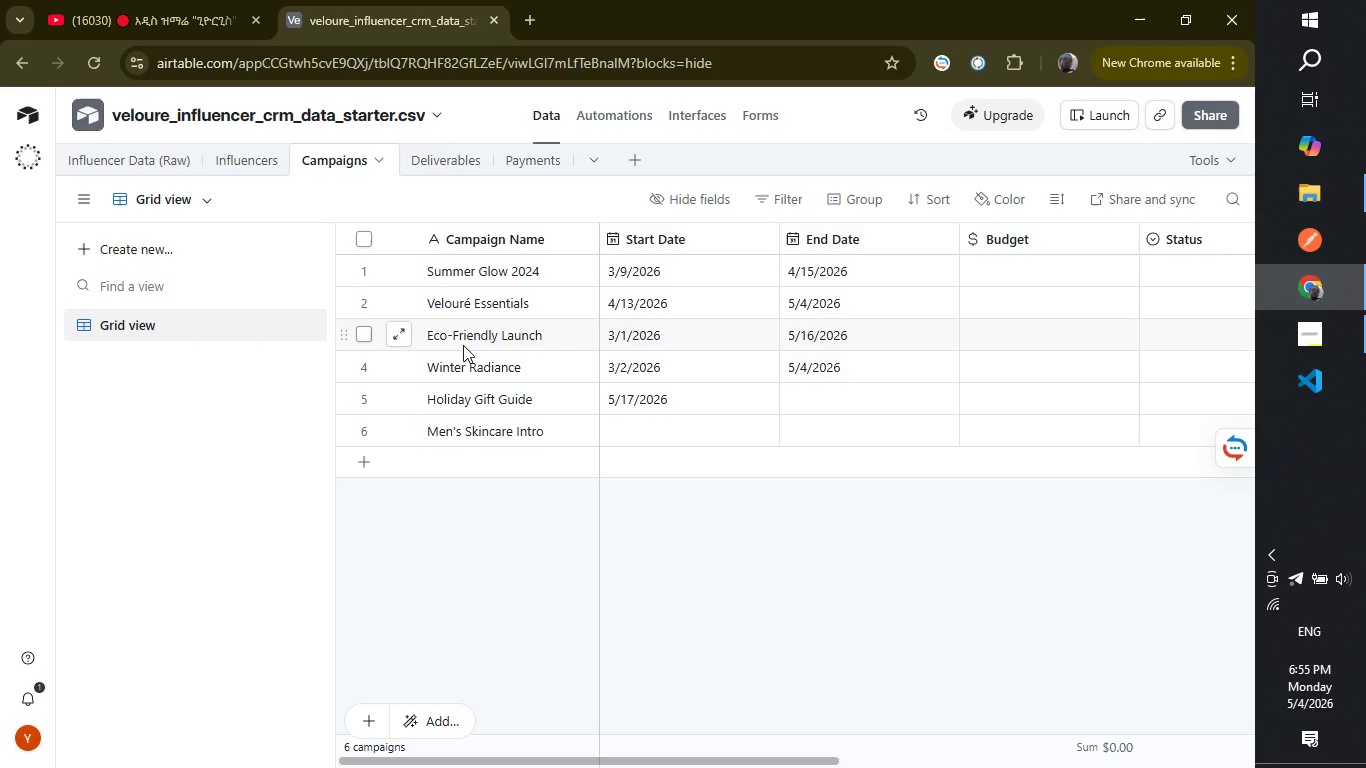 
left_click([682, 423])
 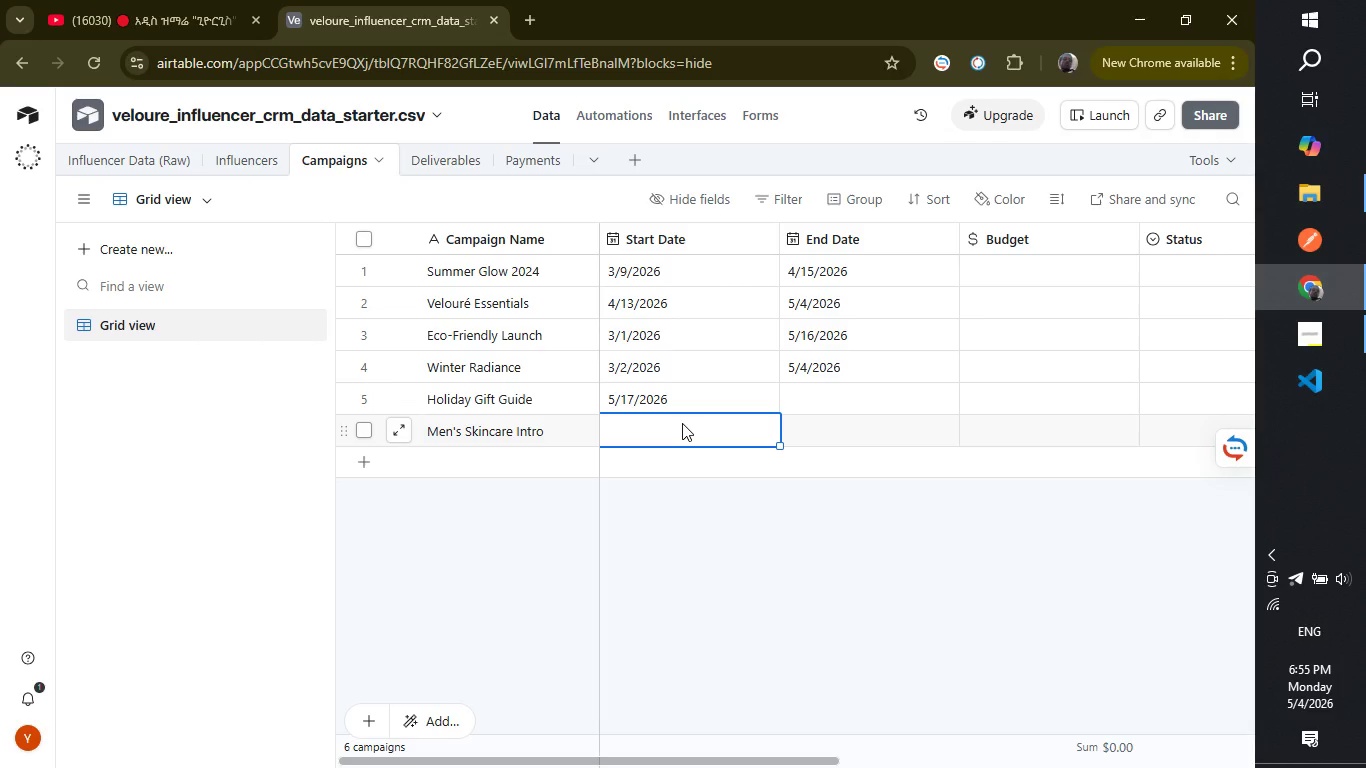 
key(3)
 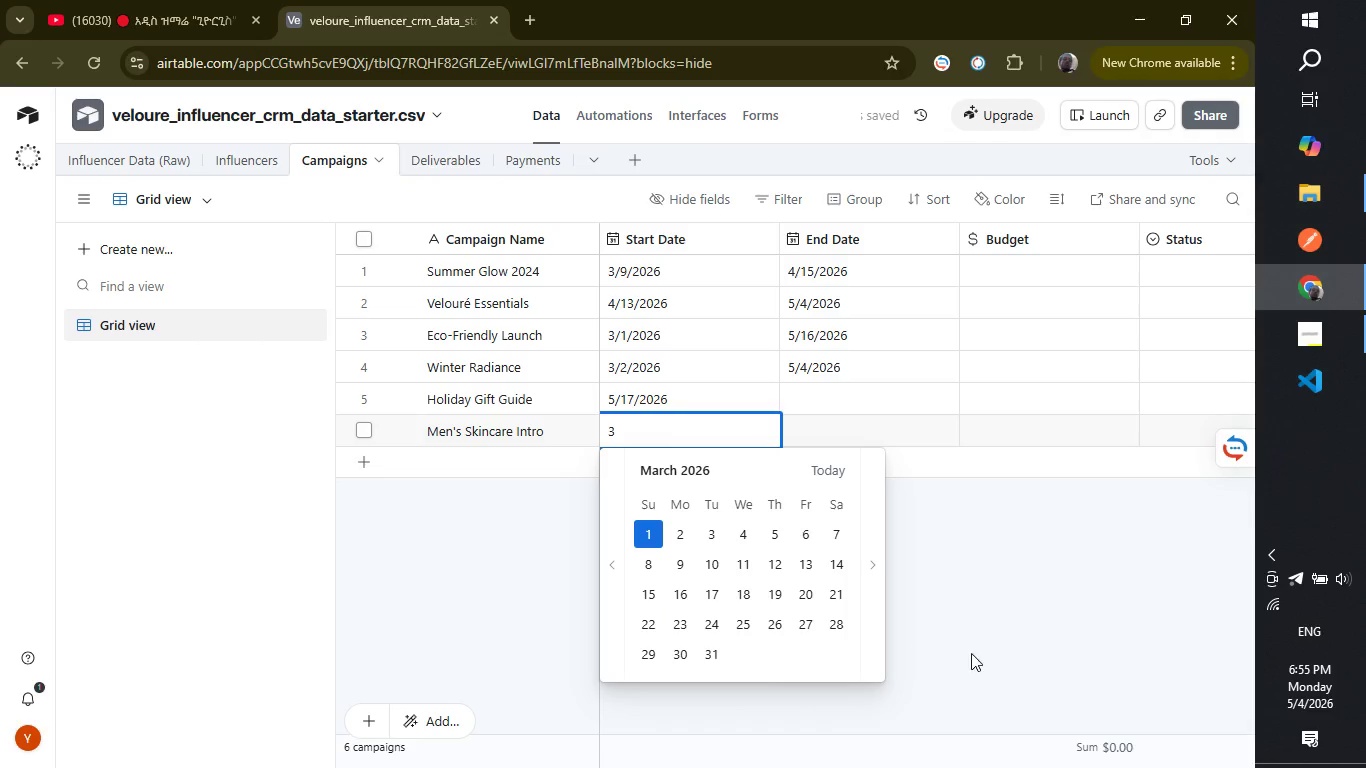 
wait(6.61)
 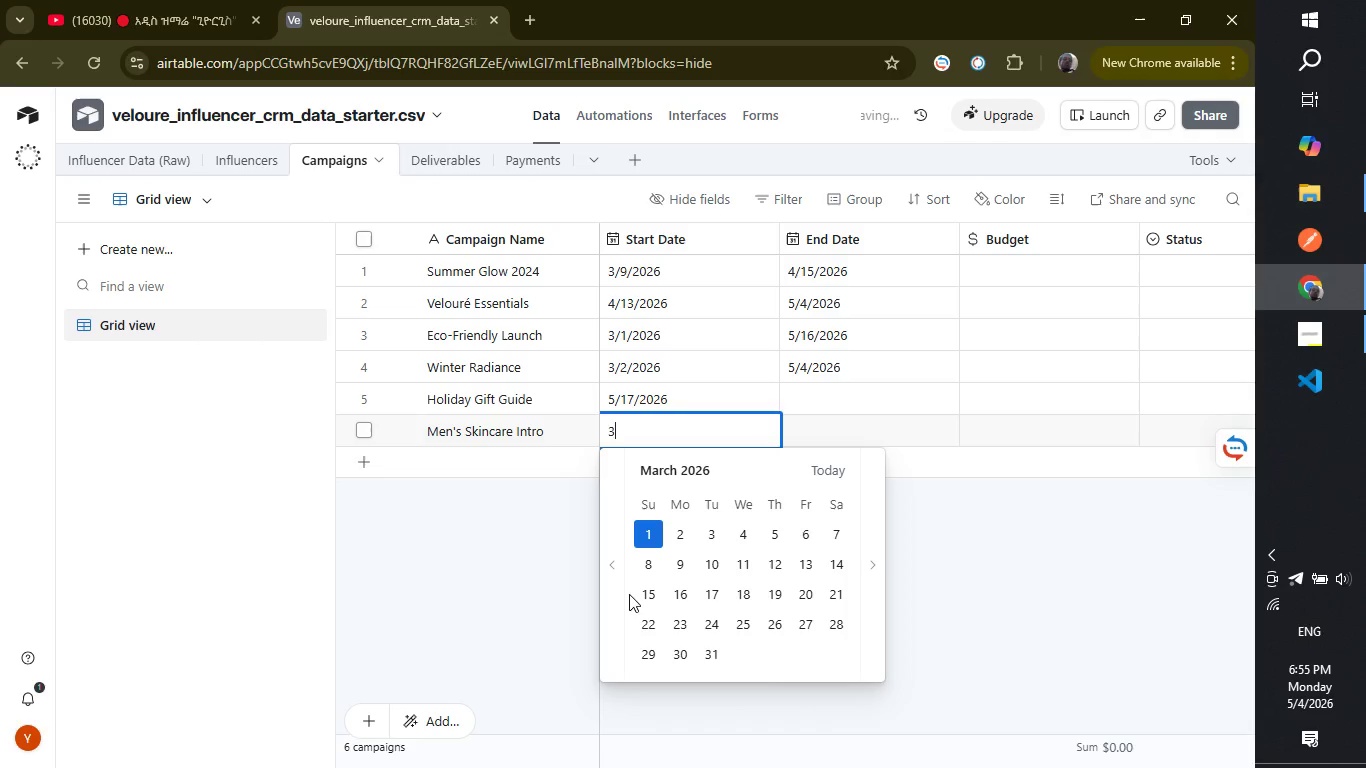 
left_click([709, 577])
 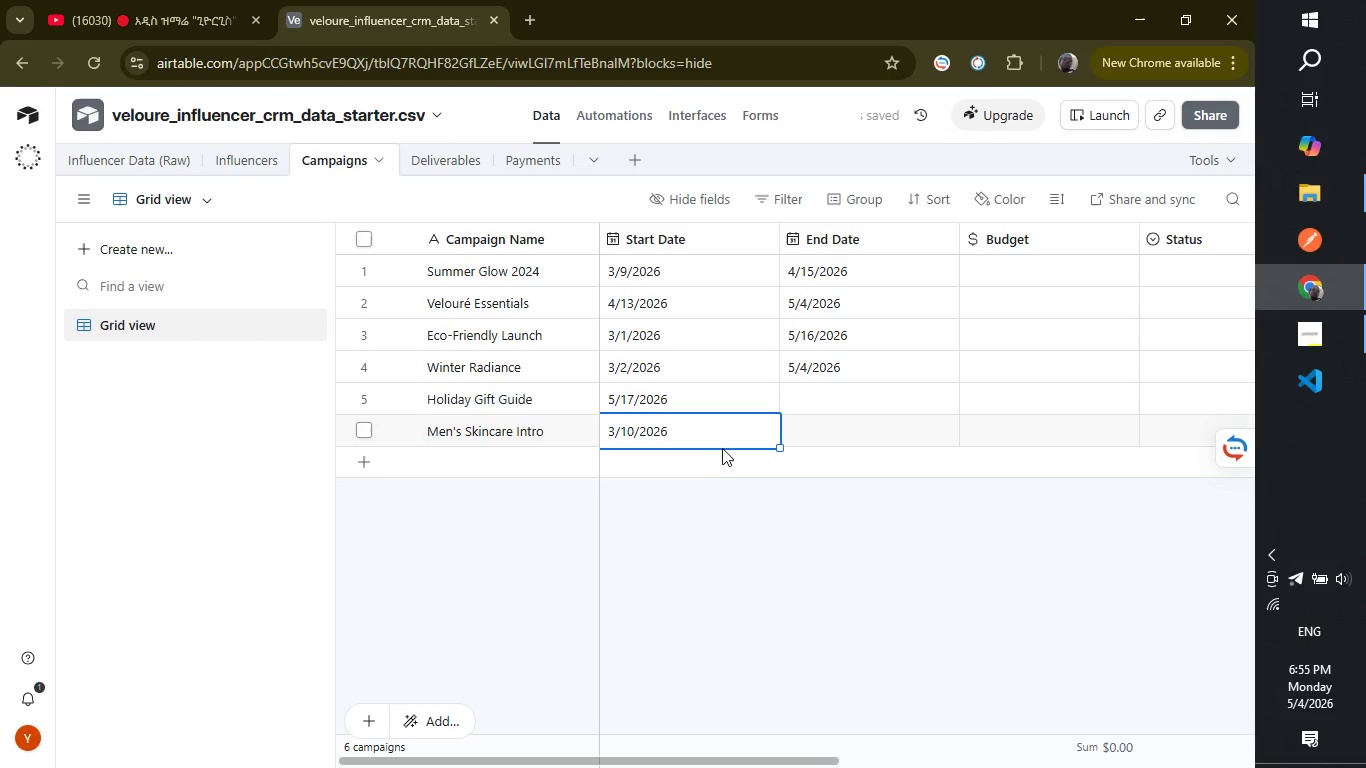 
wait(5.61)
 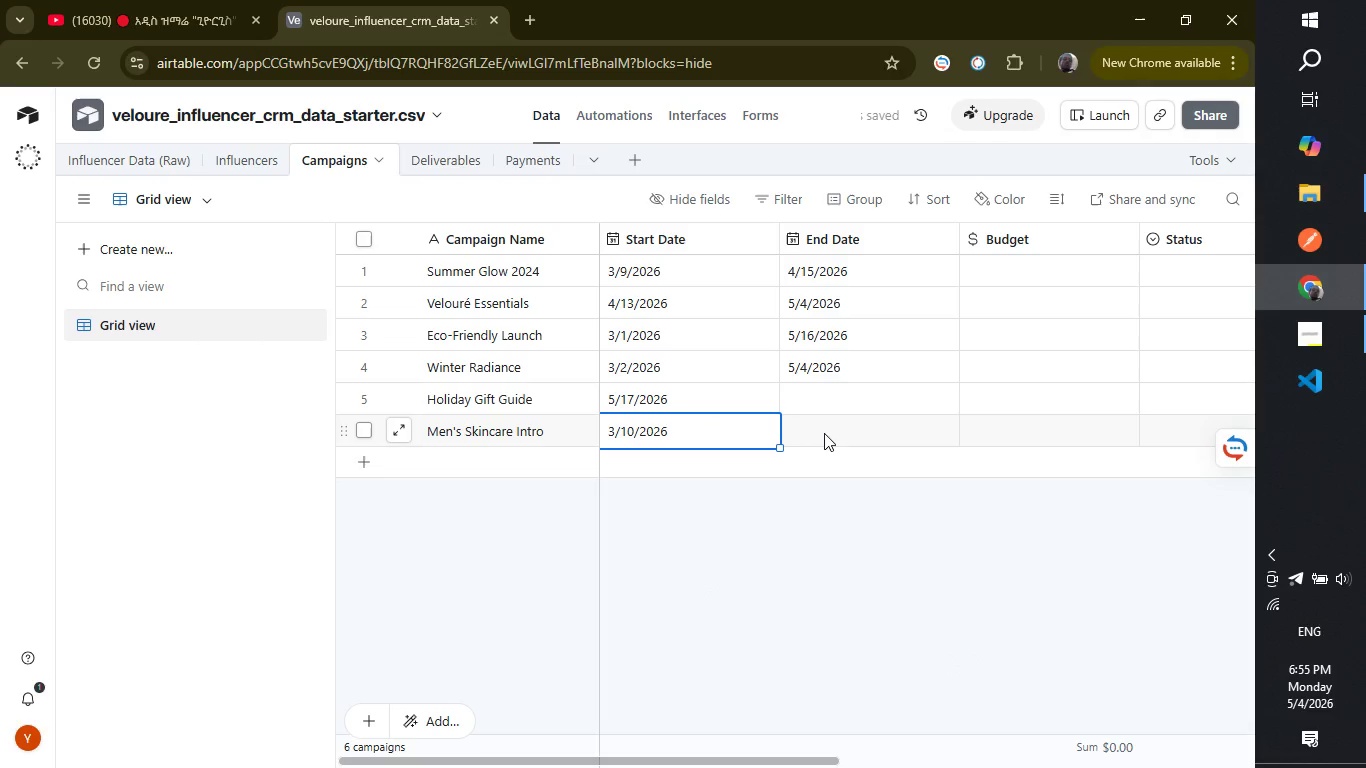 
left_click([783, 407])
 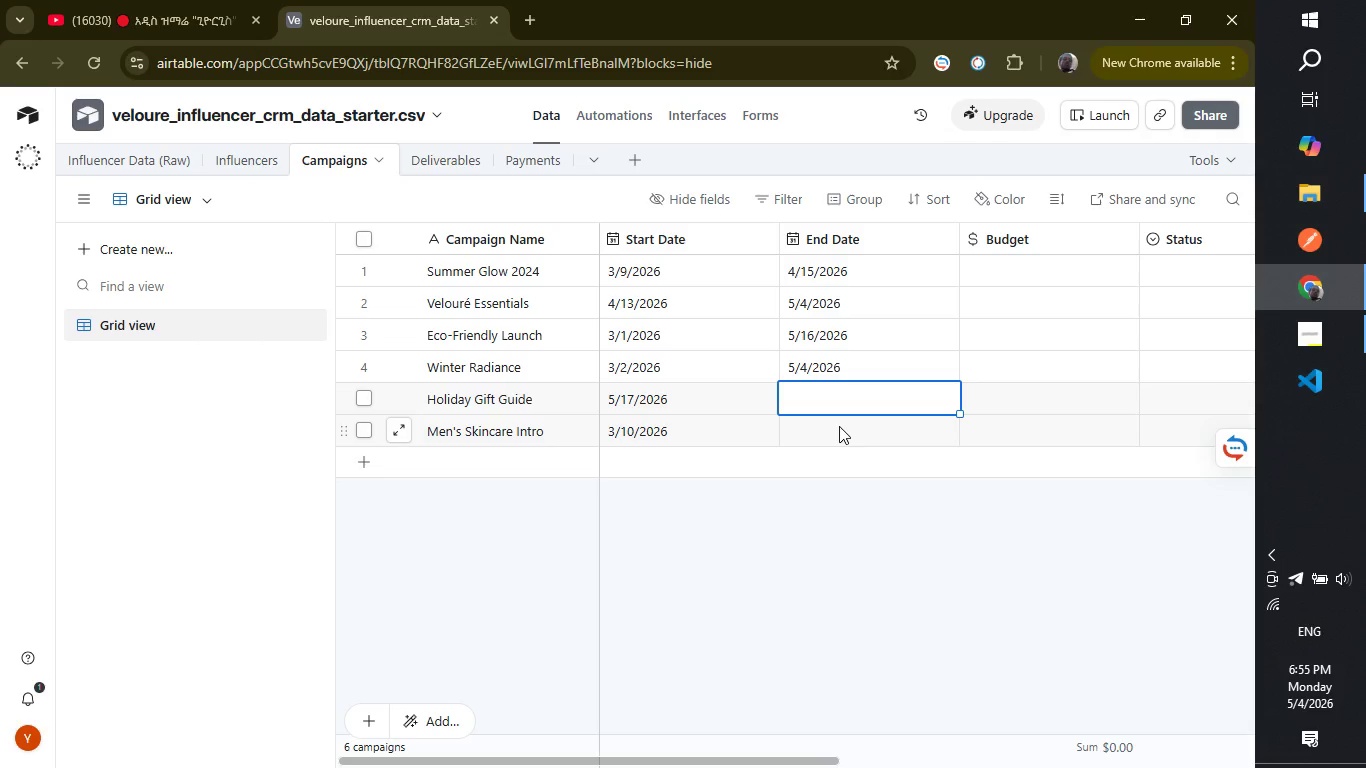 
wait(10.53)
 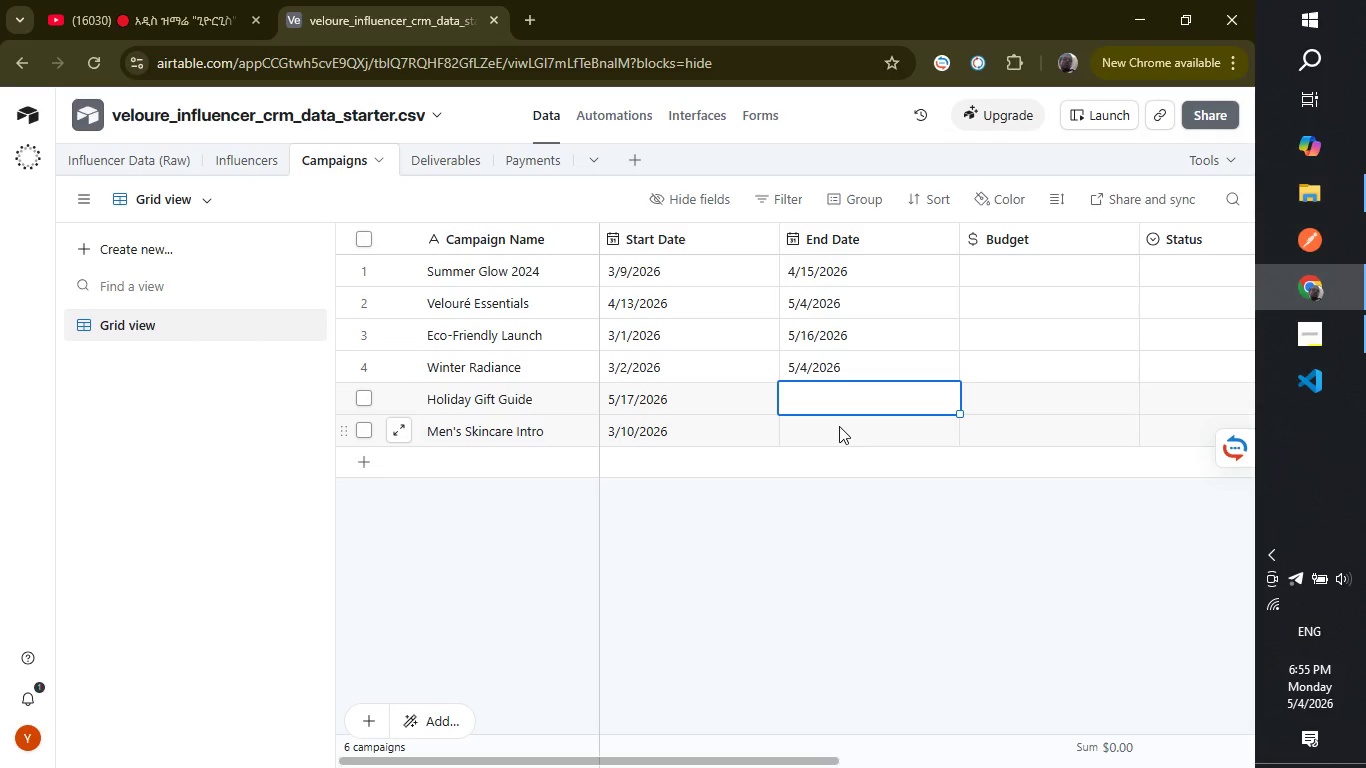 
key(4)
 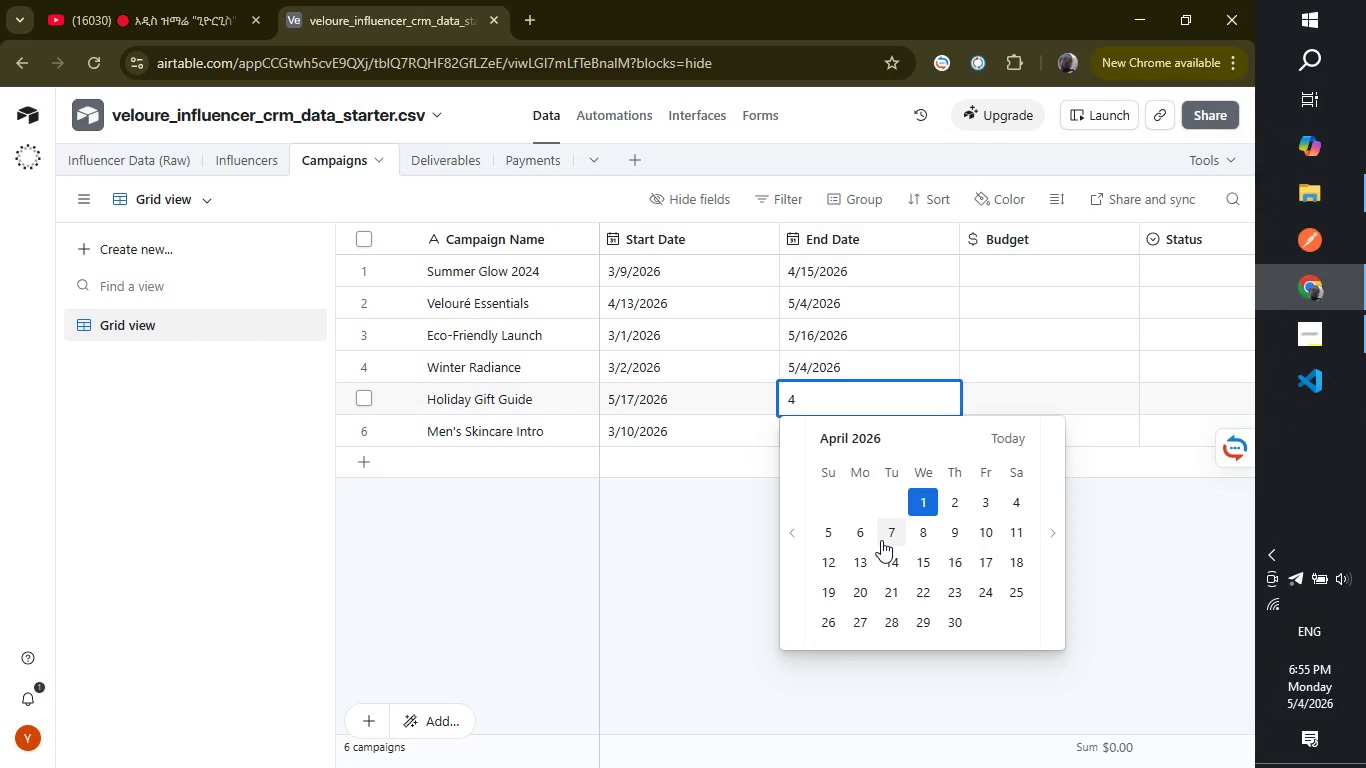 
wait(13.14)
 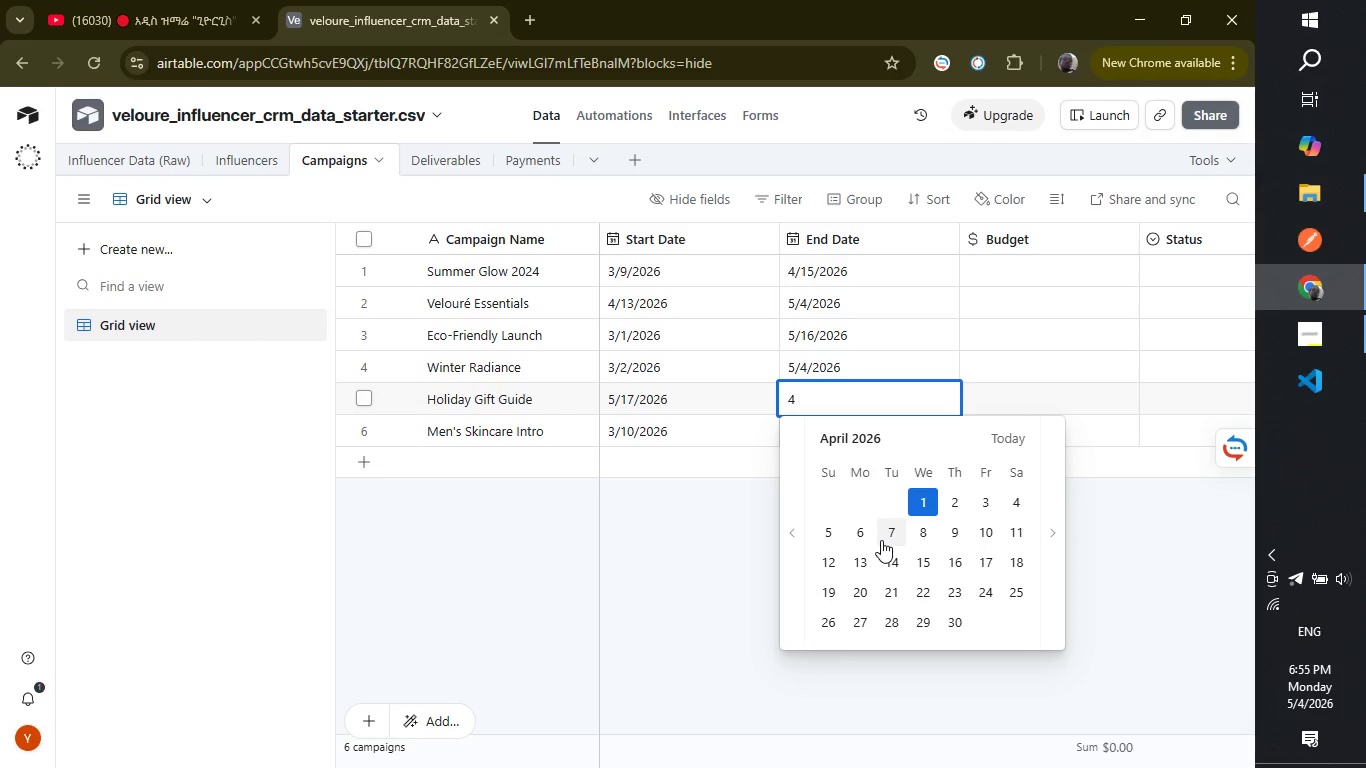 
left_click([839, 540])
 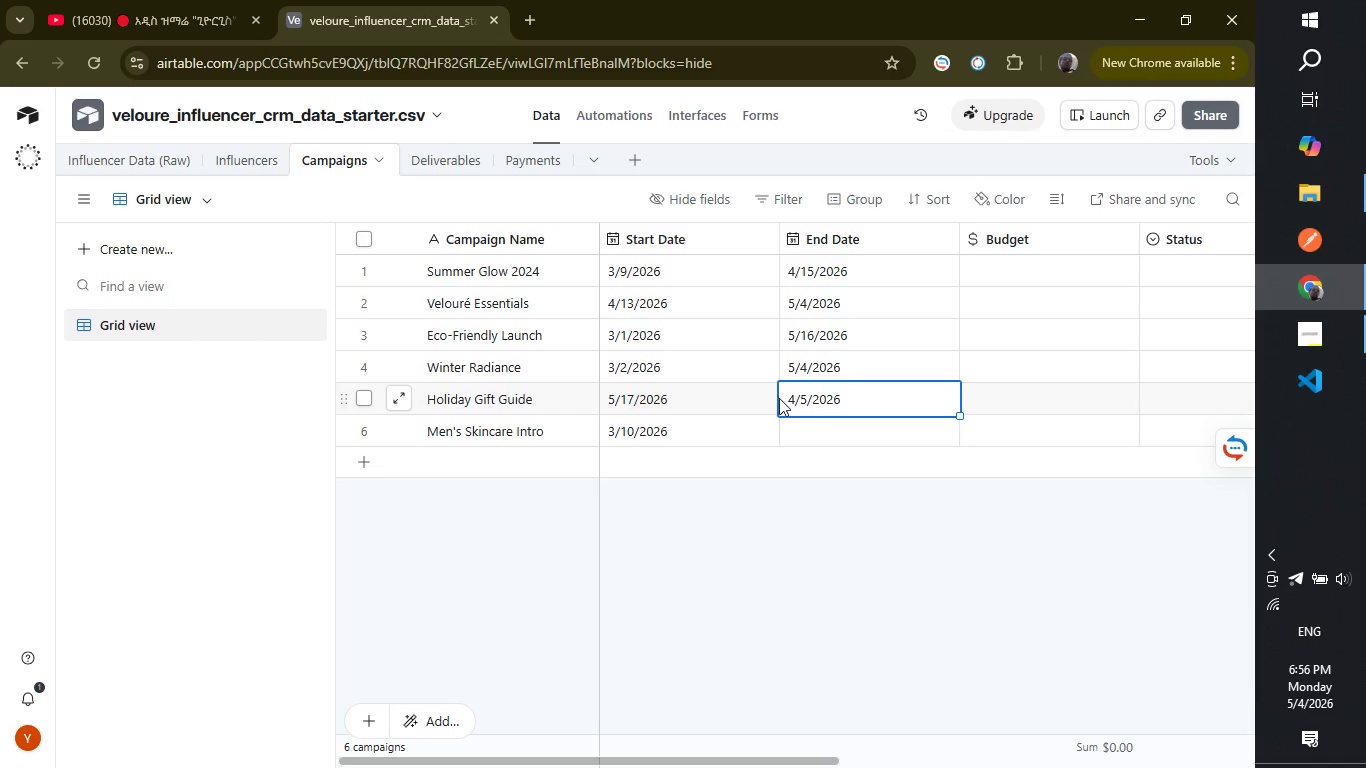 
wait(16.25)
 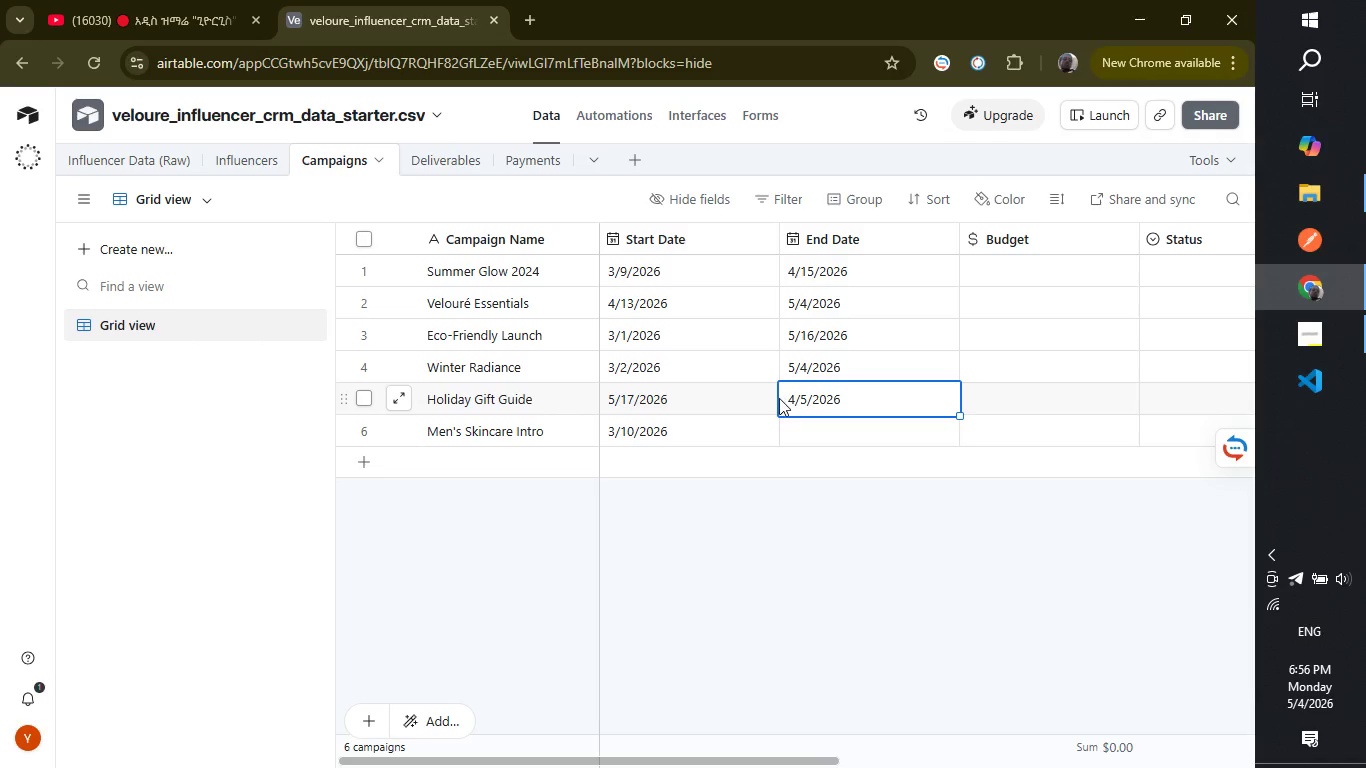 
left_click([887, 439])
 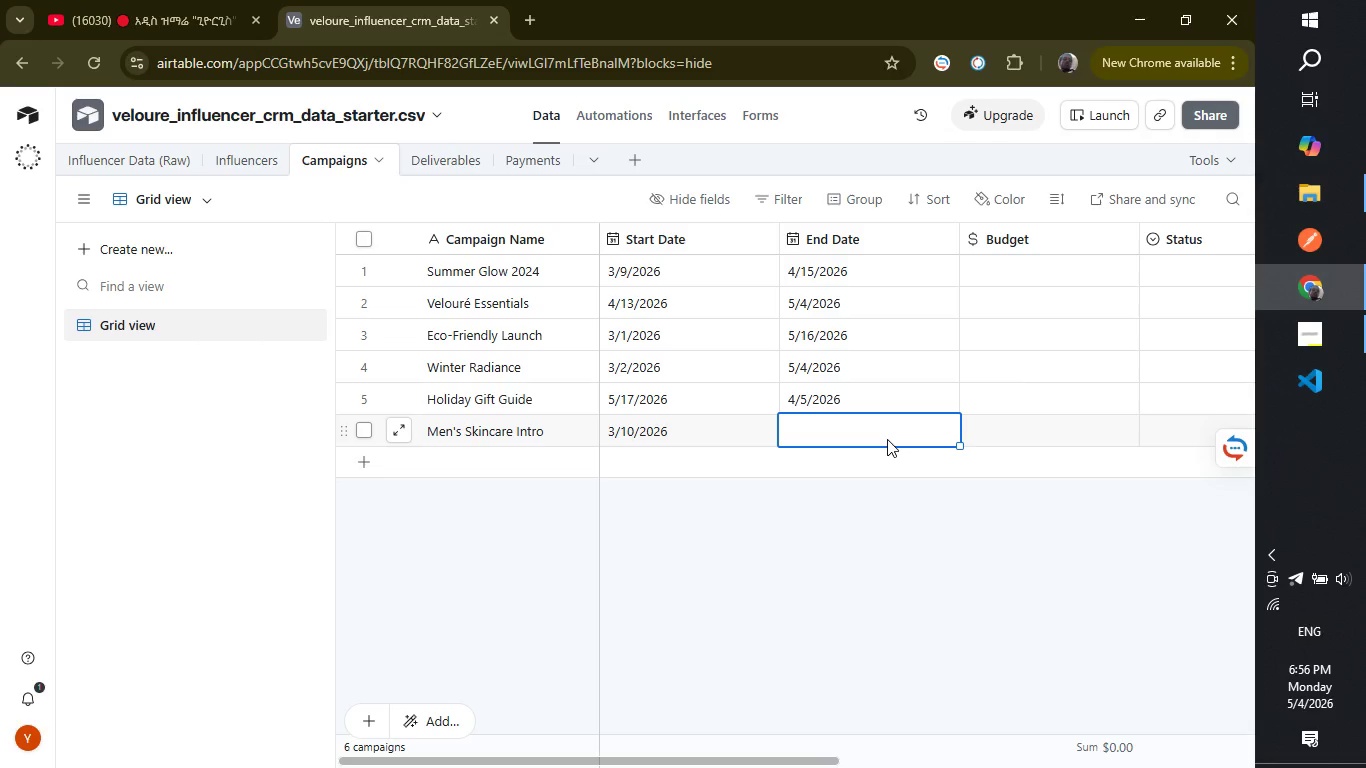 
key(4)
 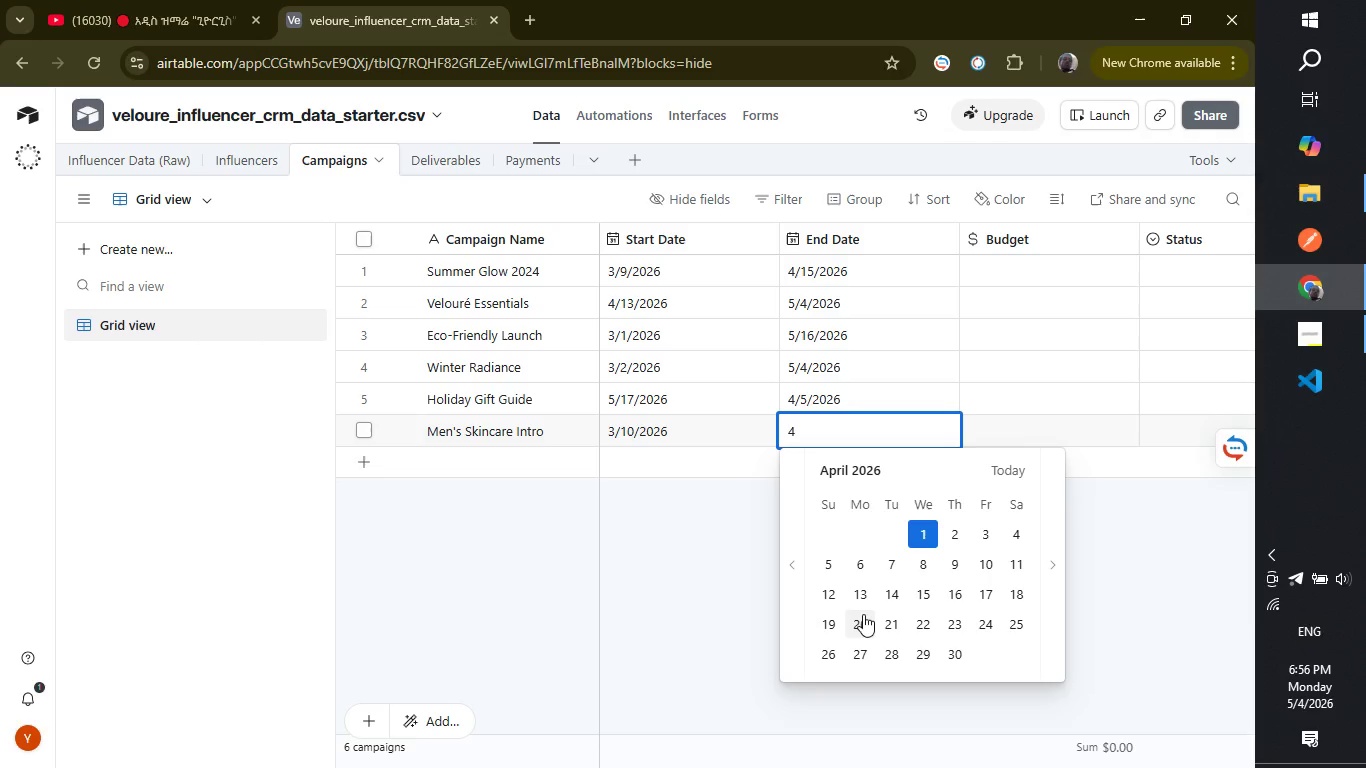 
wait(14.22)
 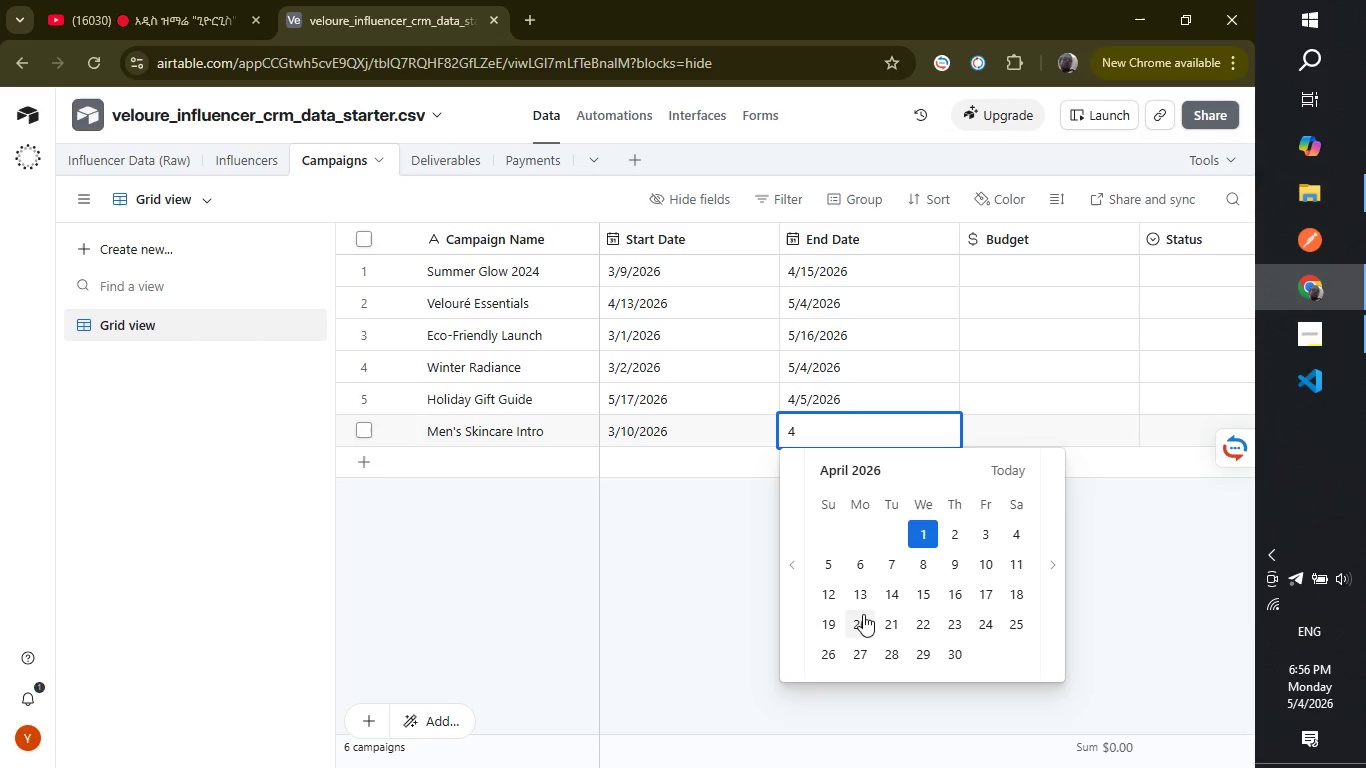 
left_click([894, 591])
 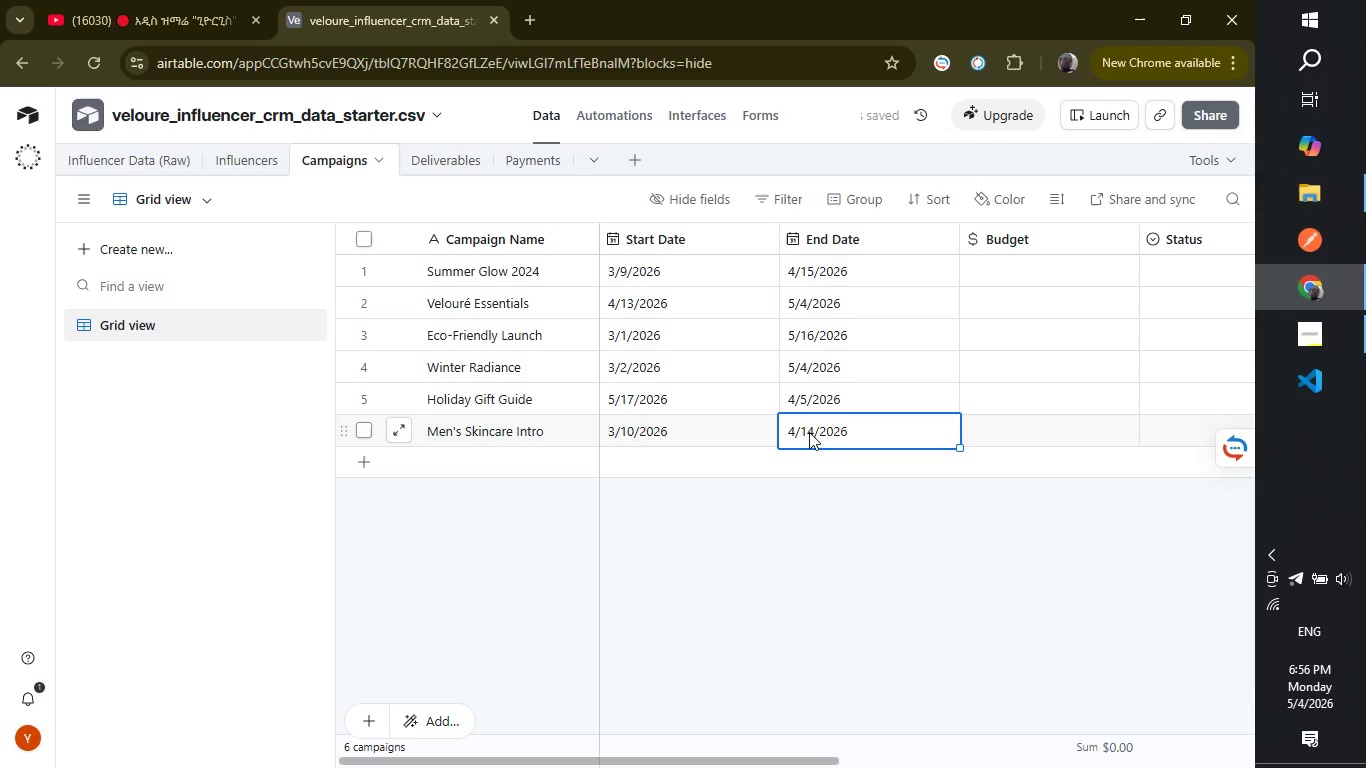 
wait(6.42)
 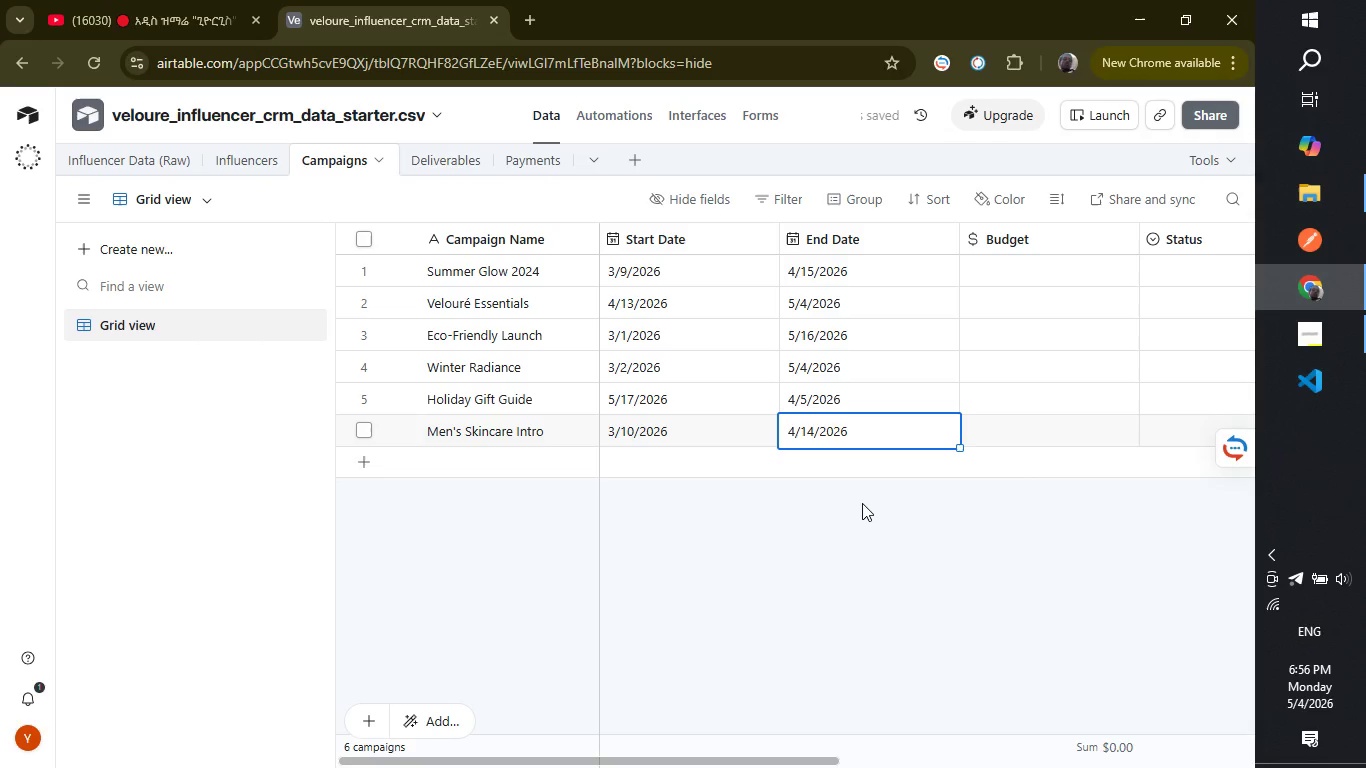 
left_click([795, 432])
 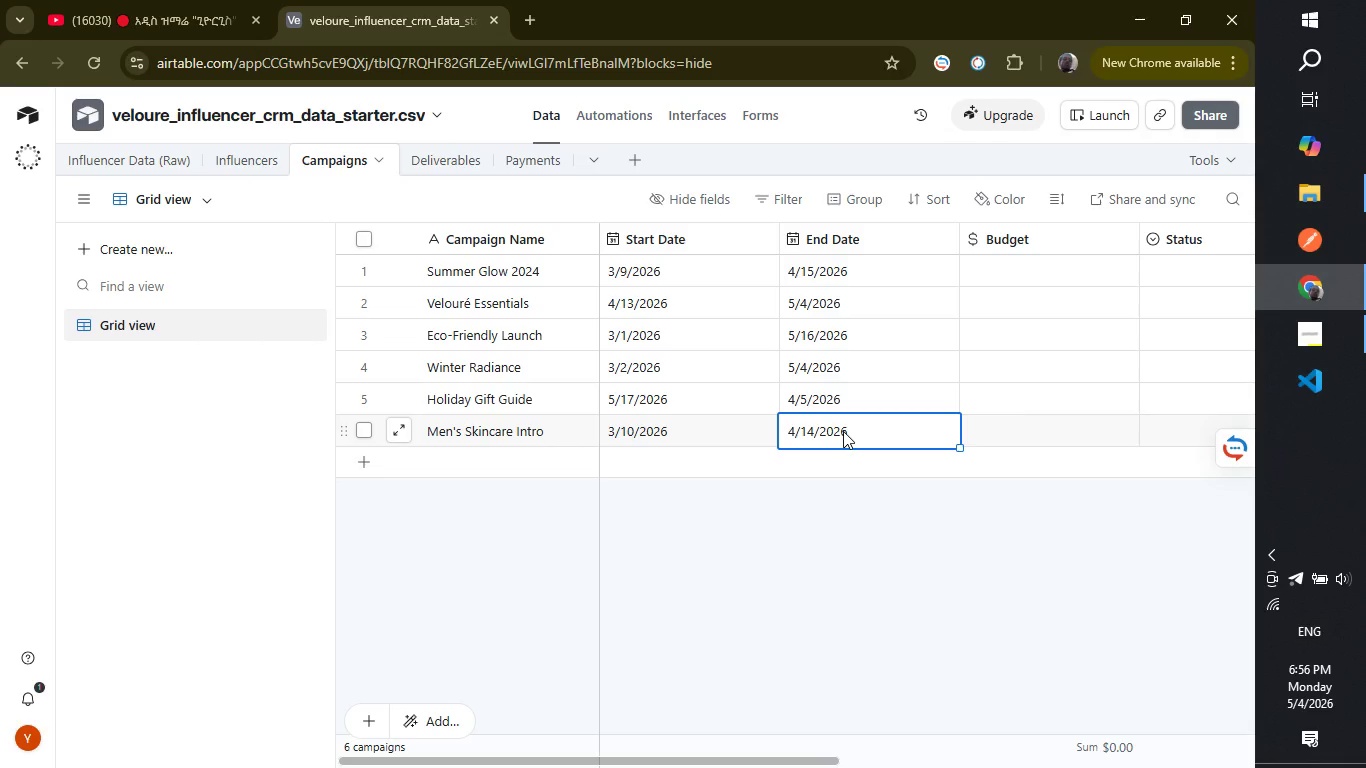 
wait(12.7)
 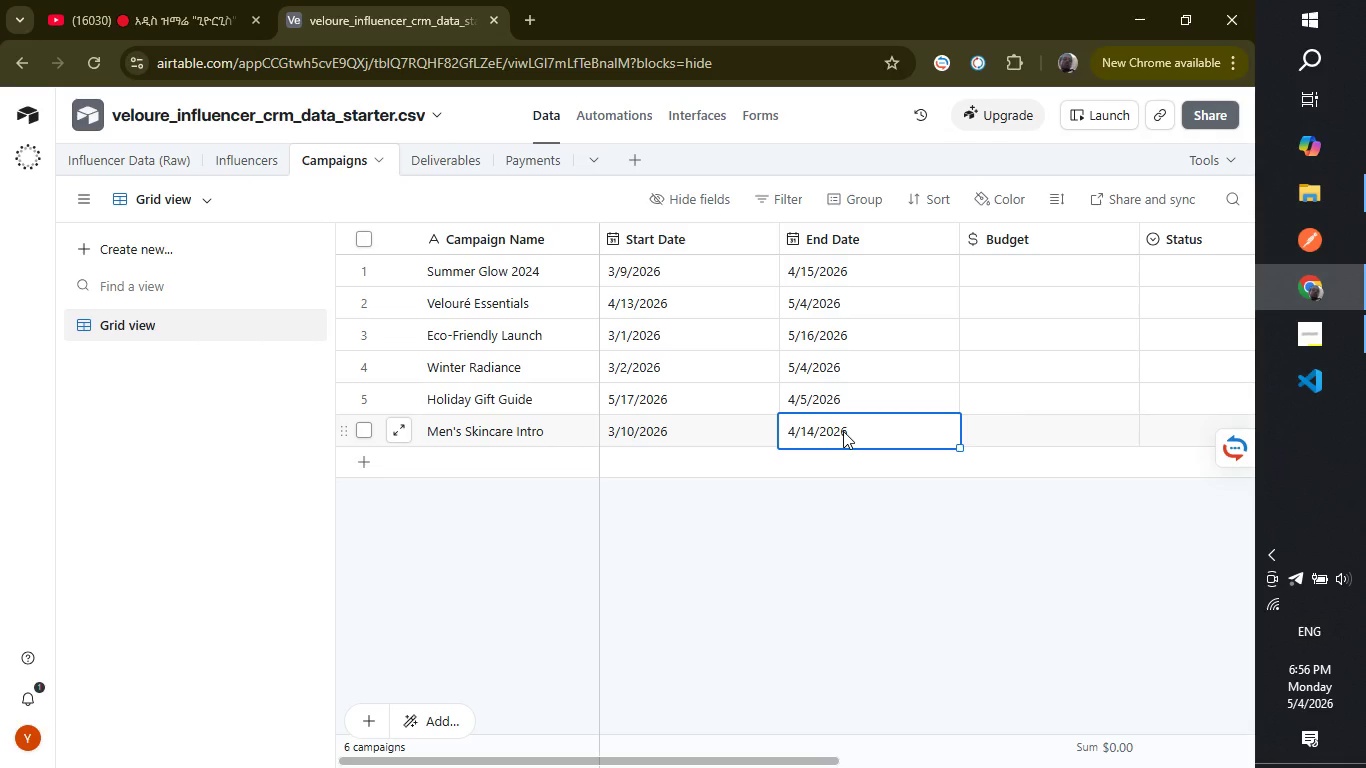 
right_click([844, 416])
 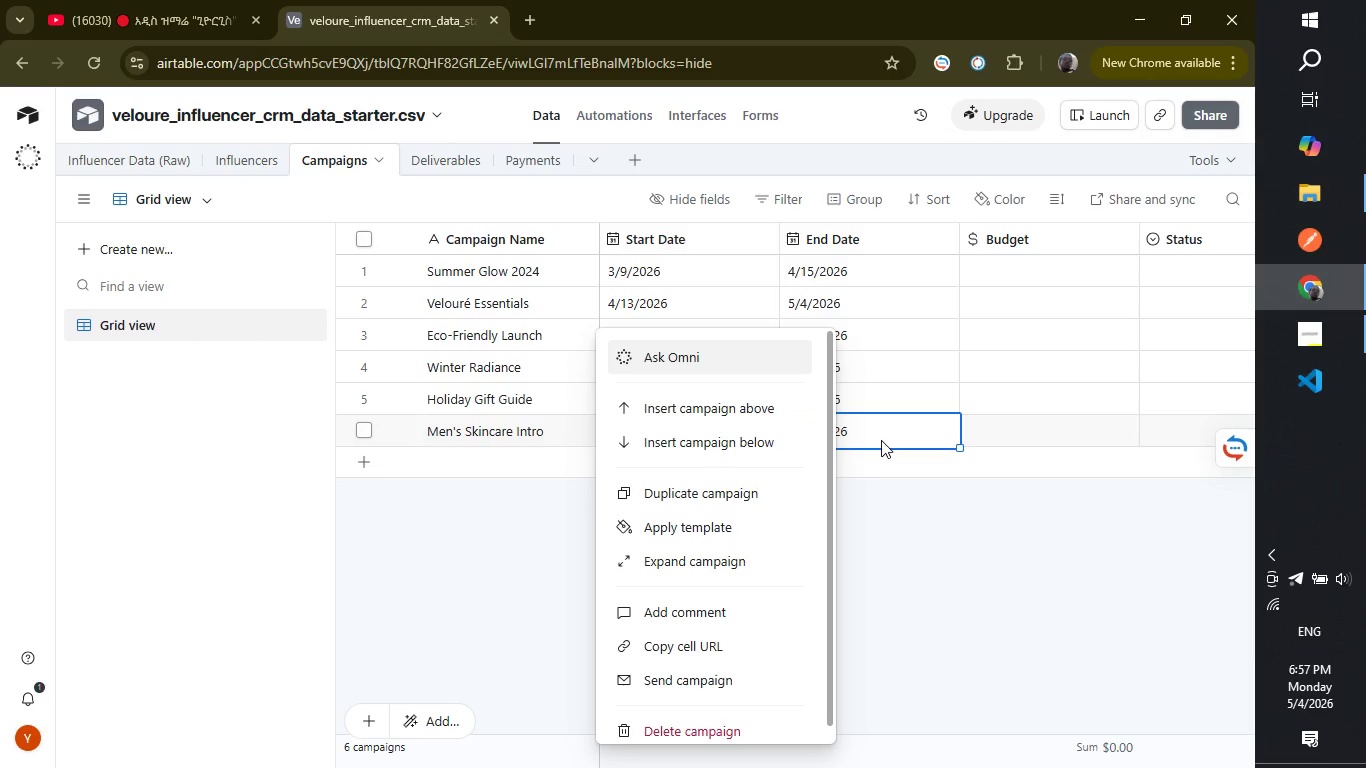 
wait(13.97)
 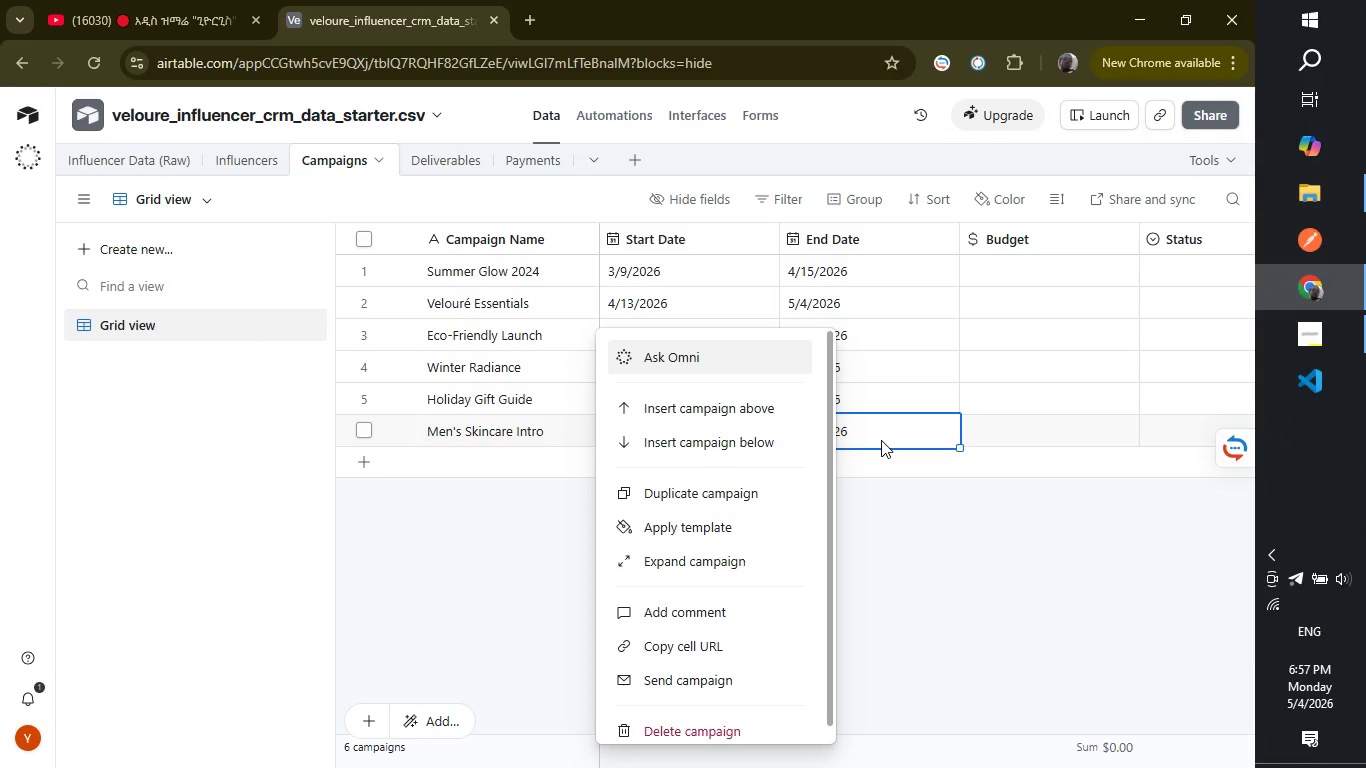 
left_click([1052, 480])
 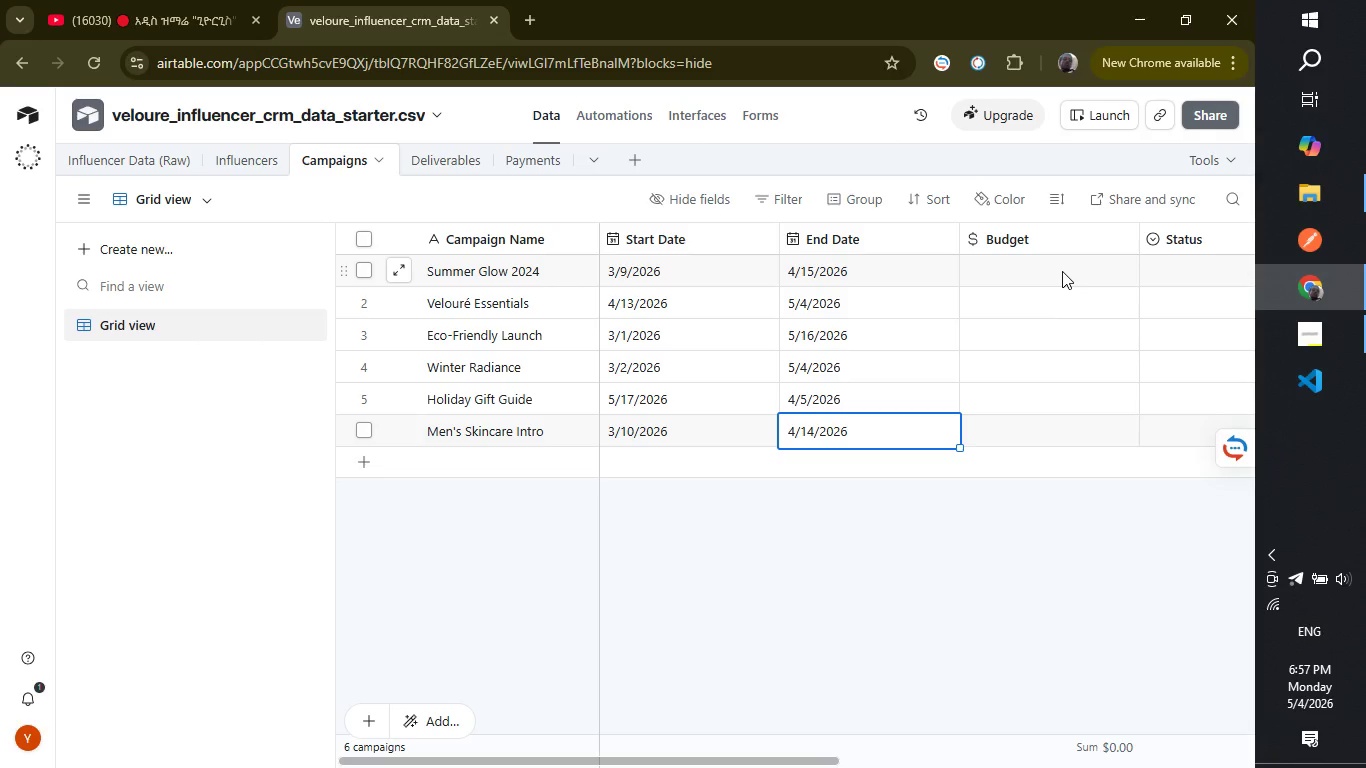 
wait(13.23)
 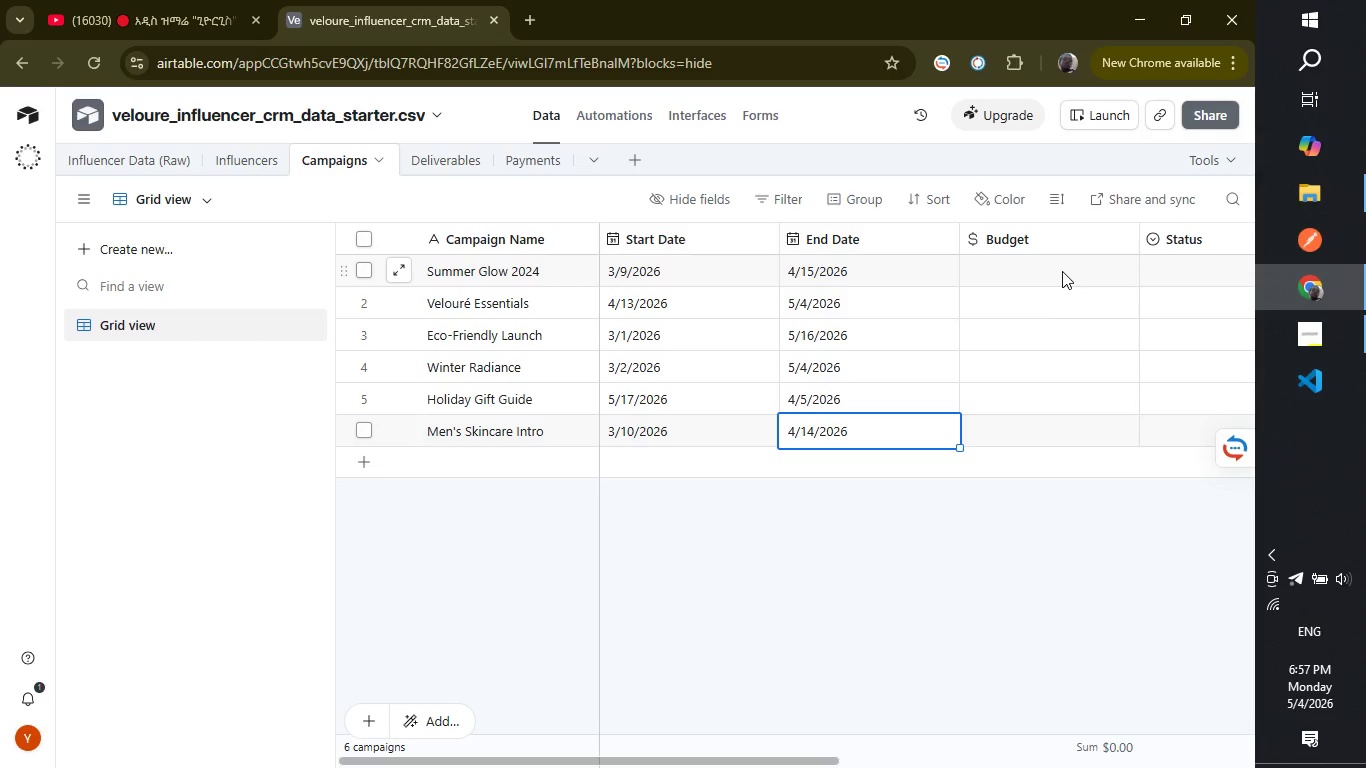 
key(ArrowRight)
 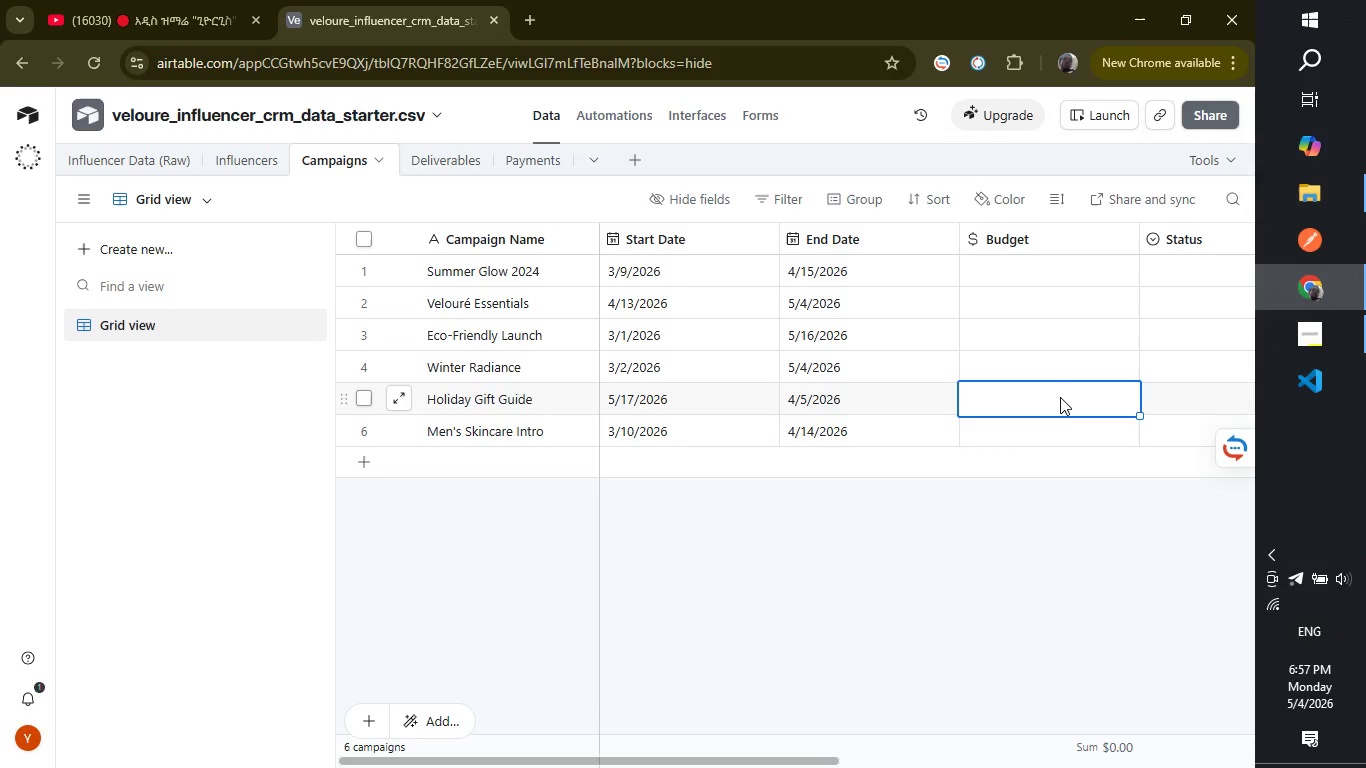 
key(ArrowUp)
 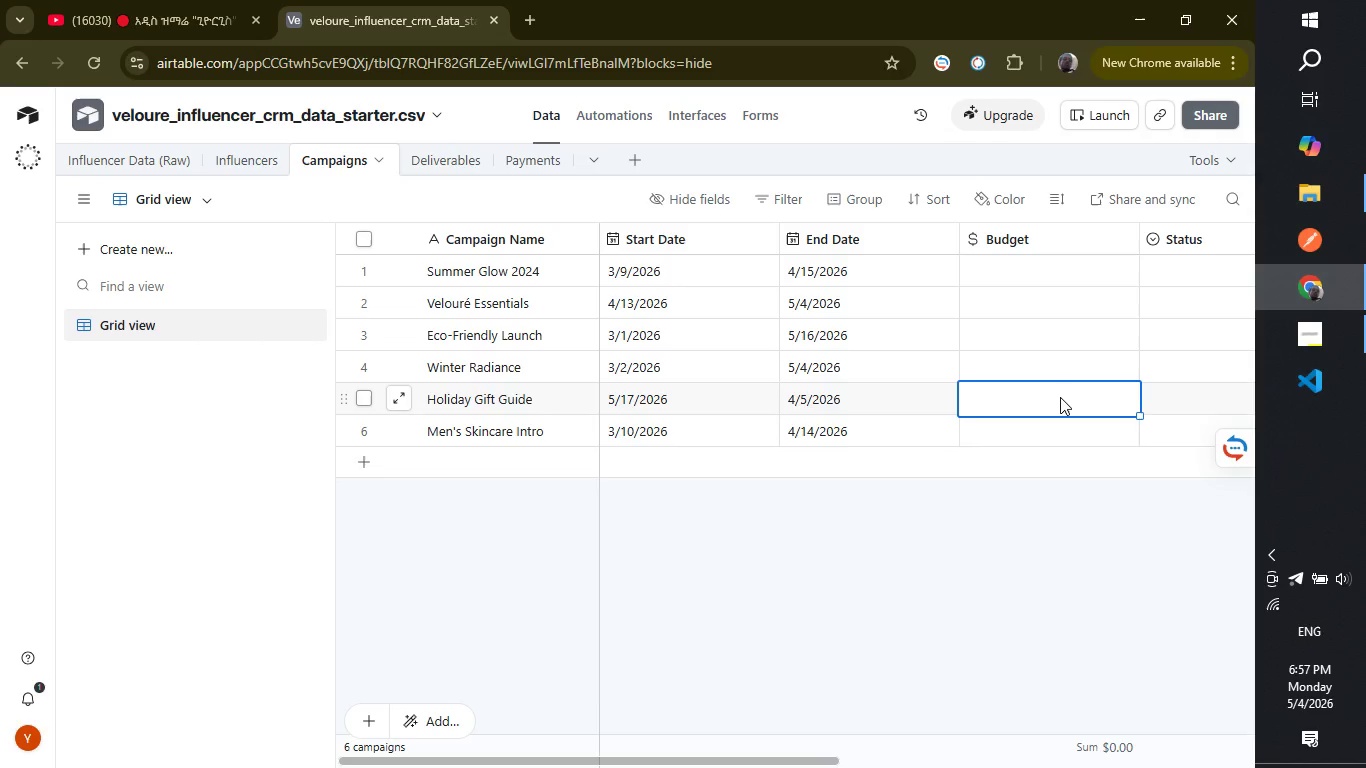 
wait(31.75)
 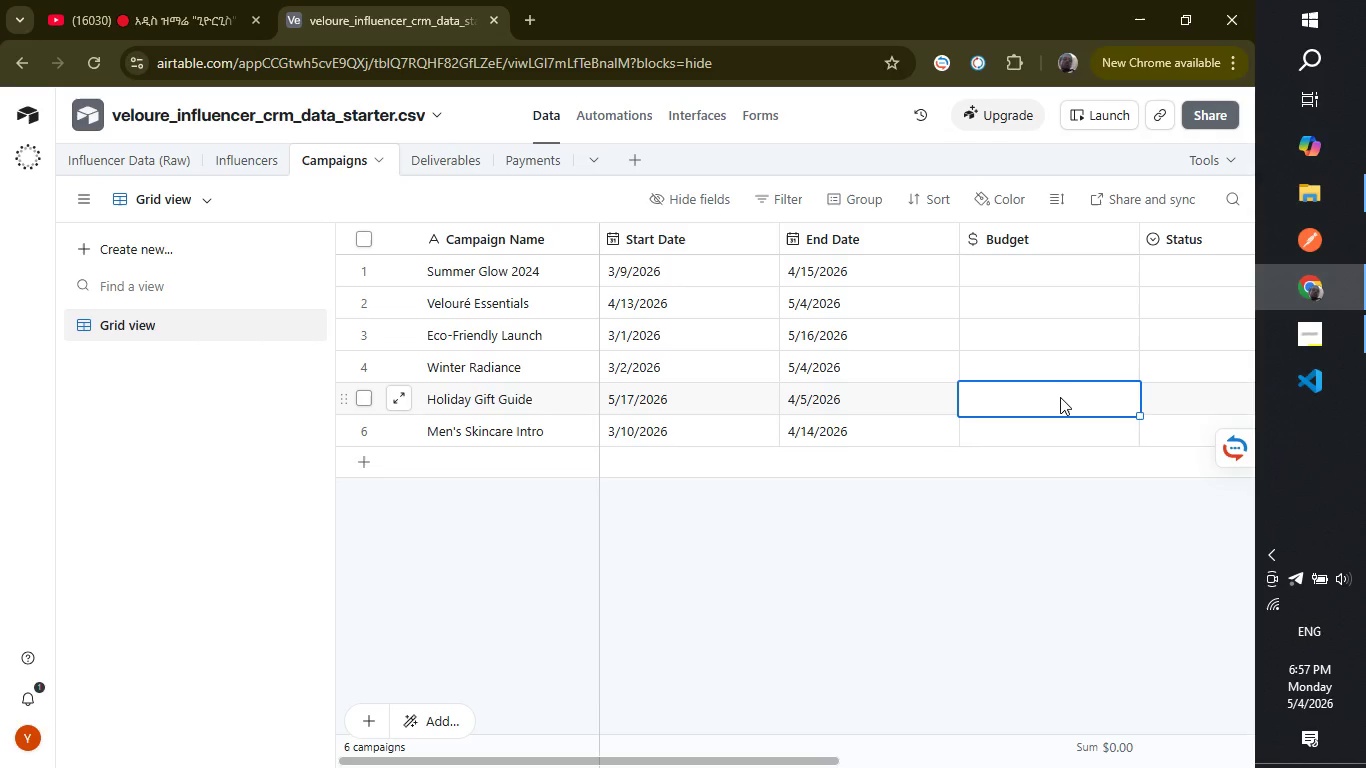 
left_click([981, 278])
 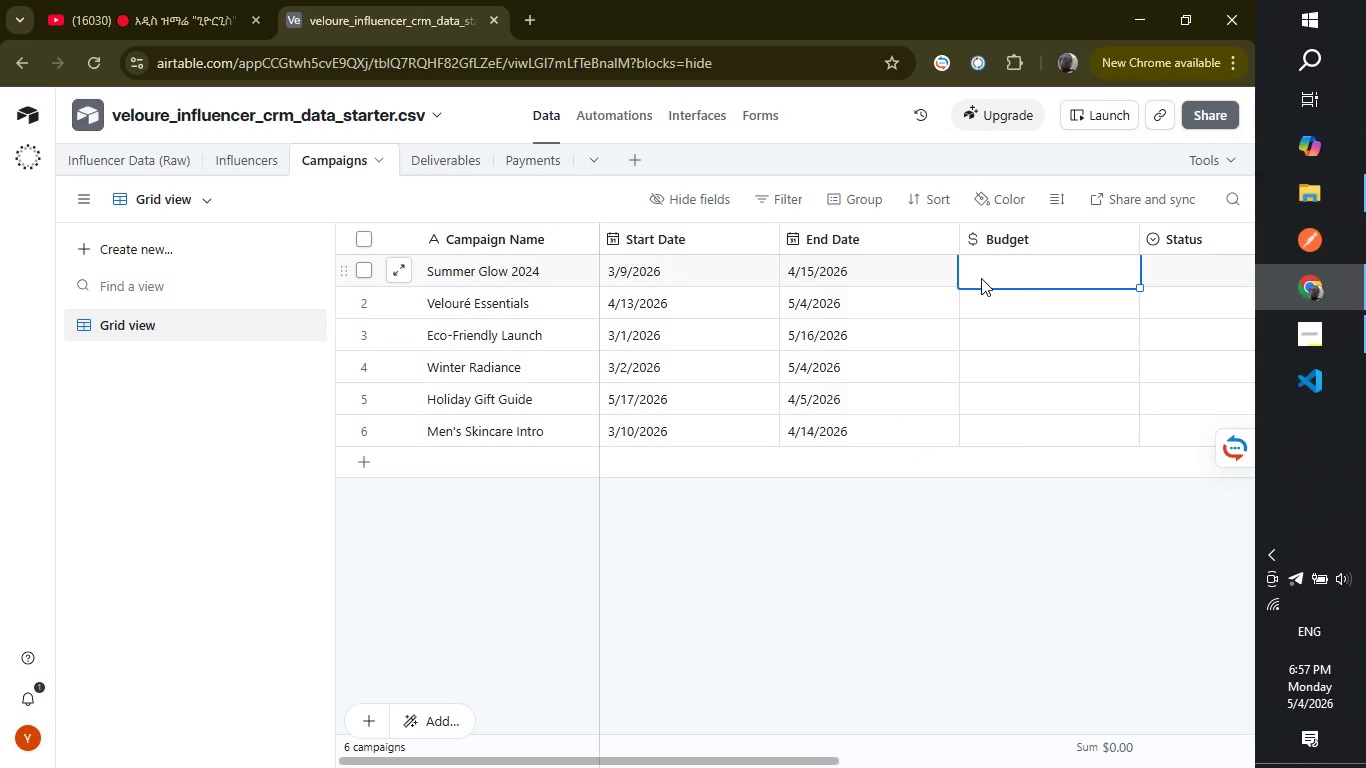 
type(22)
 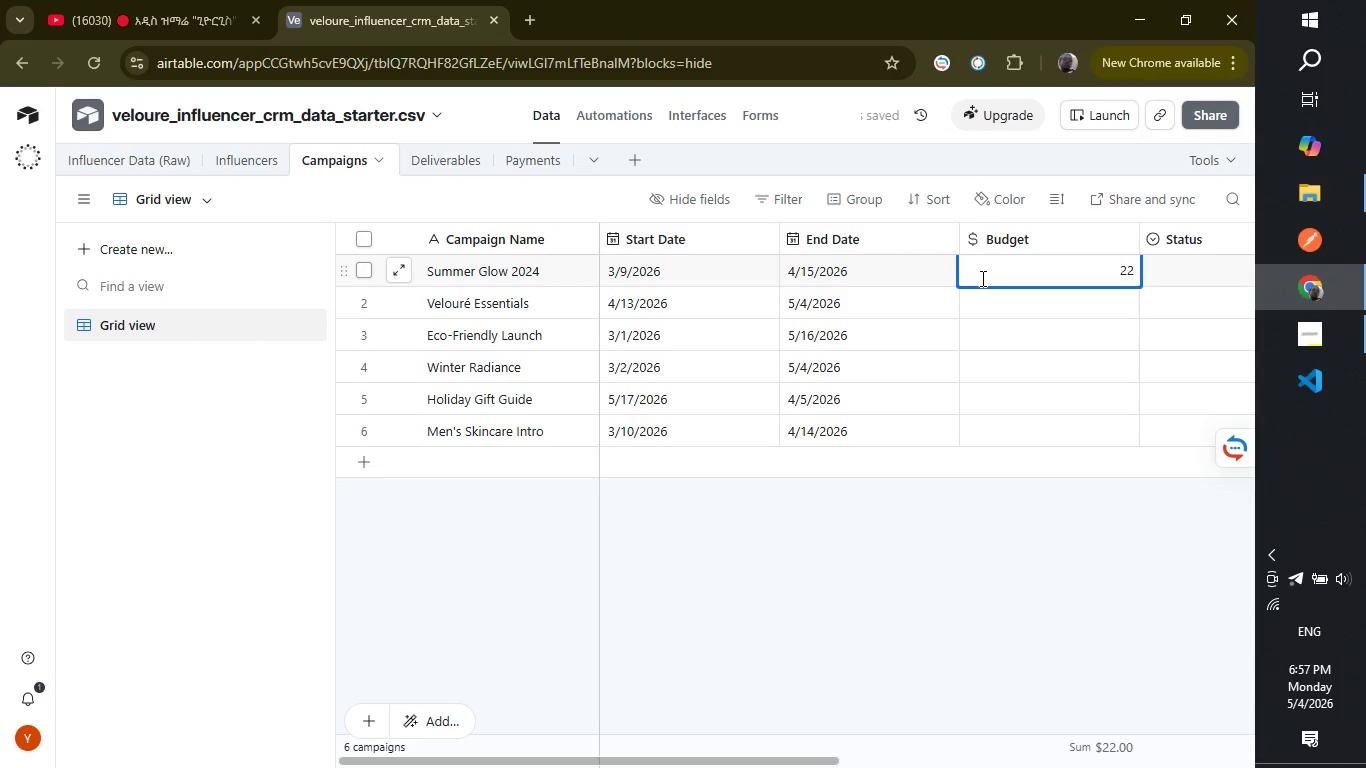 
type(500)
 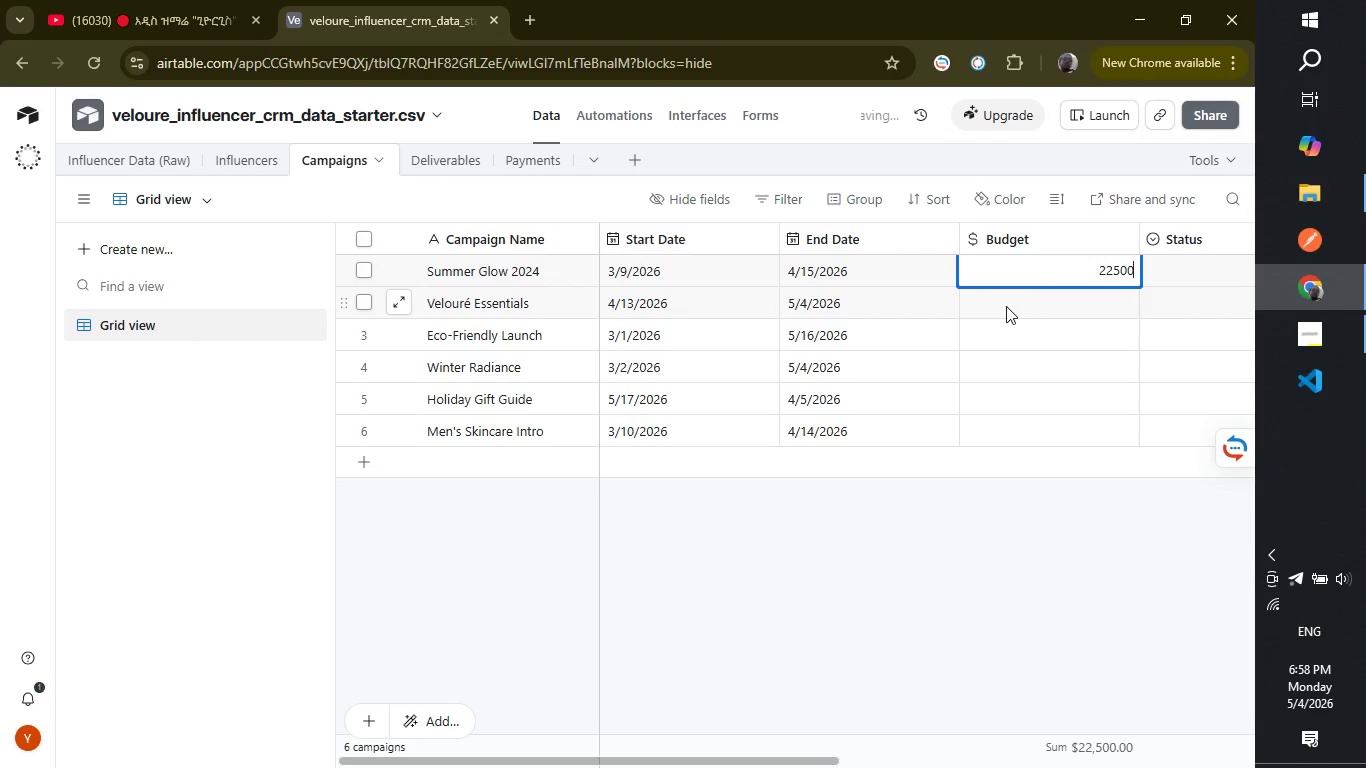 
left_click([1004, 306])
 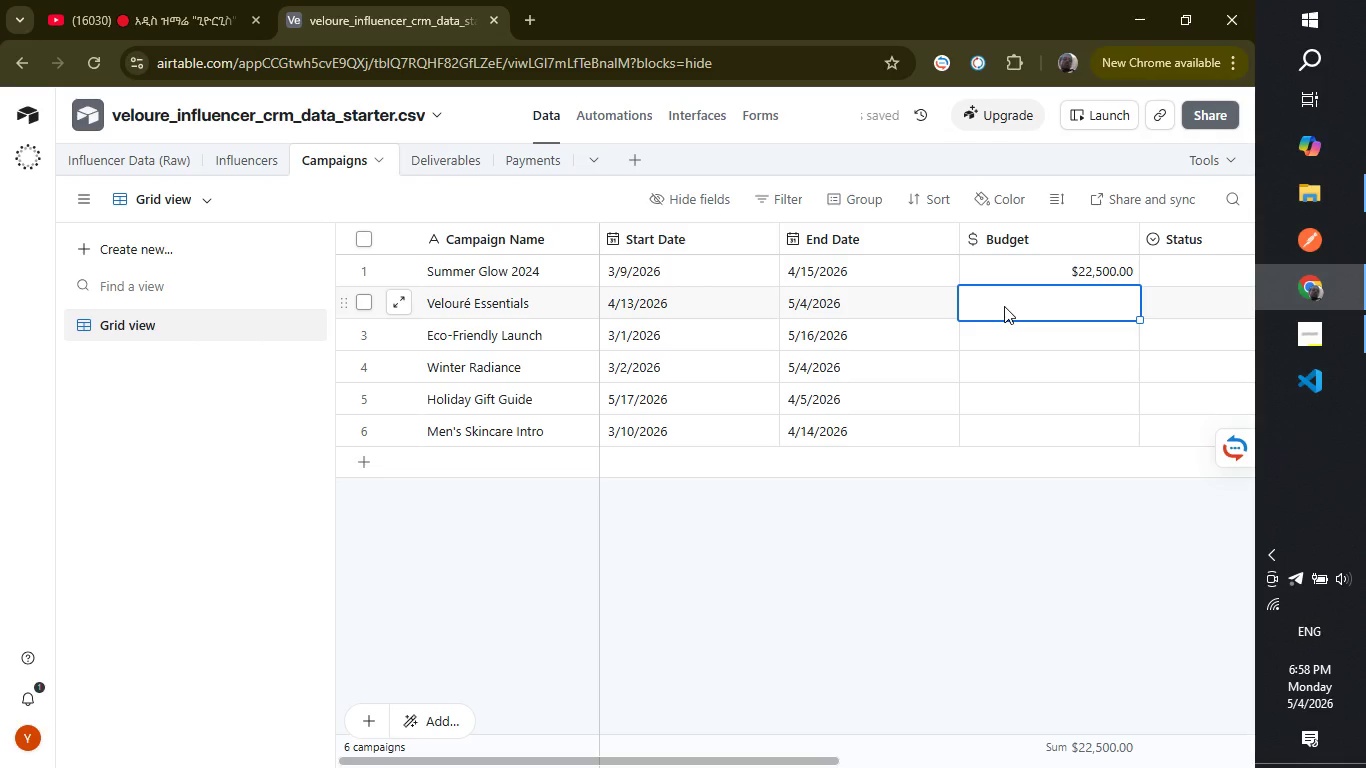 
type(12,300)
 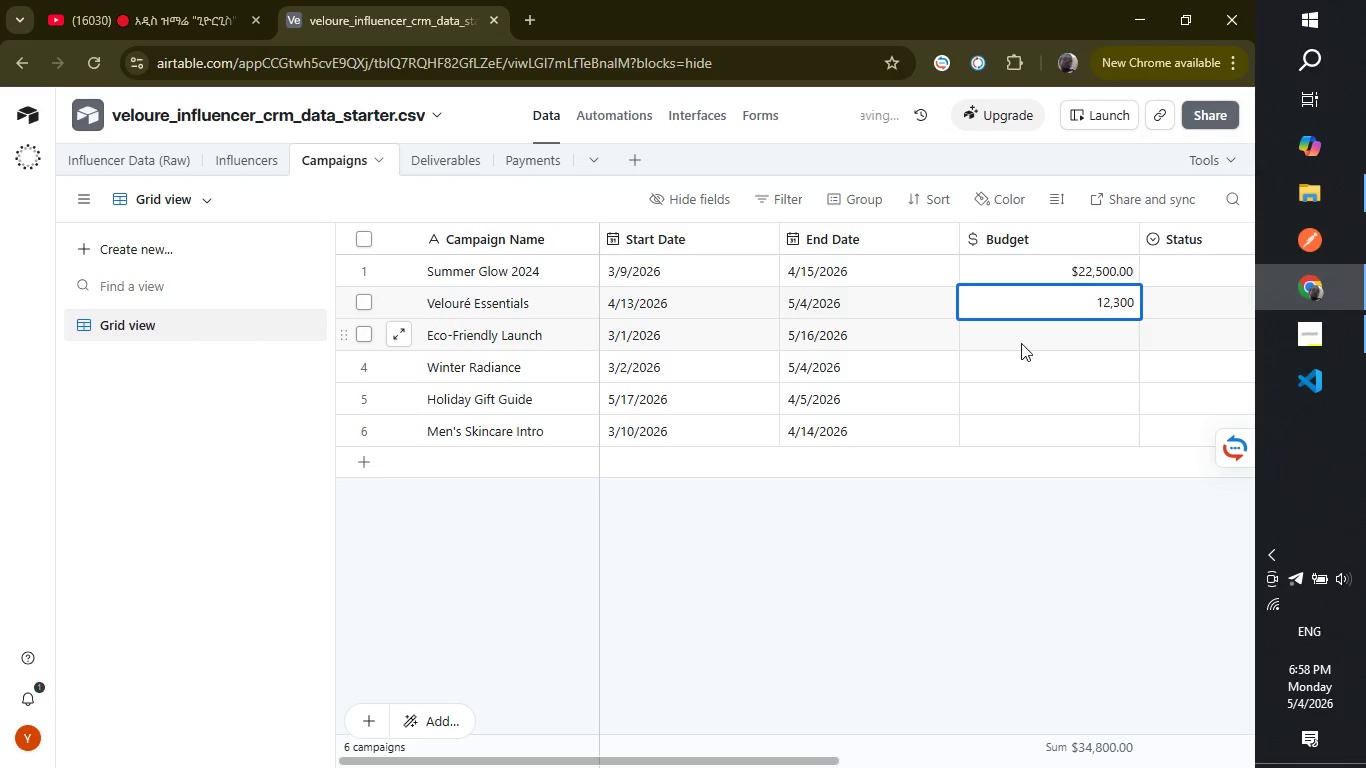 
left_click([1021, 343])
 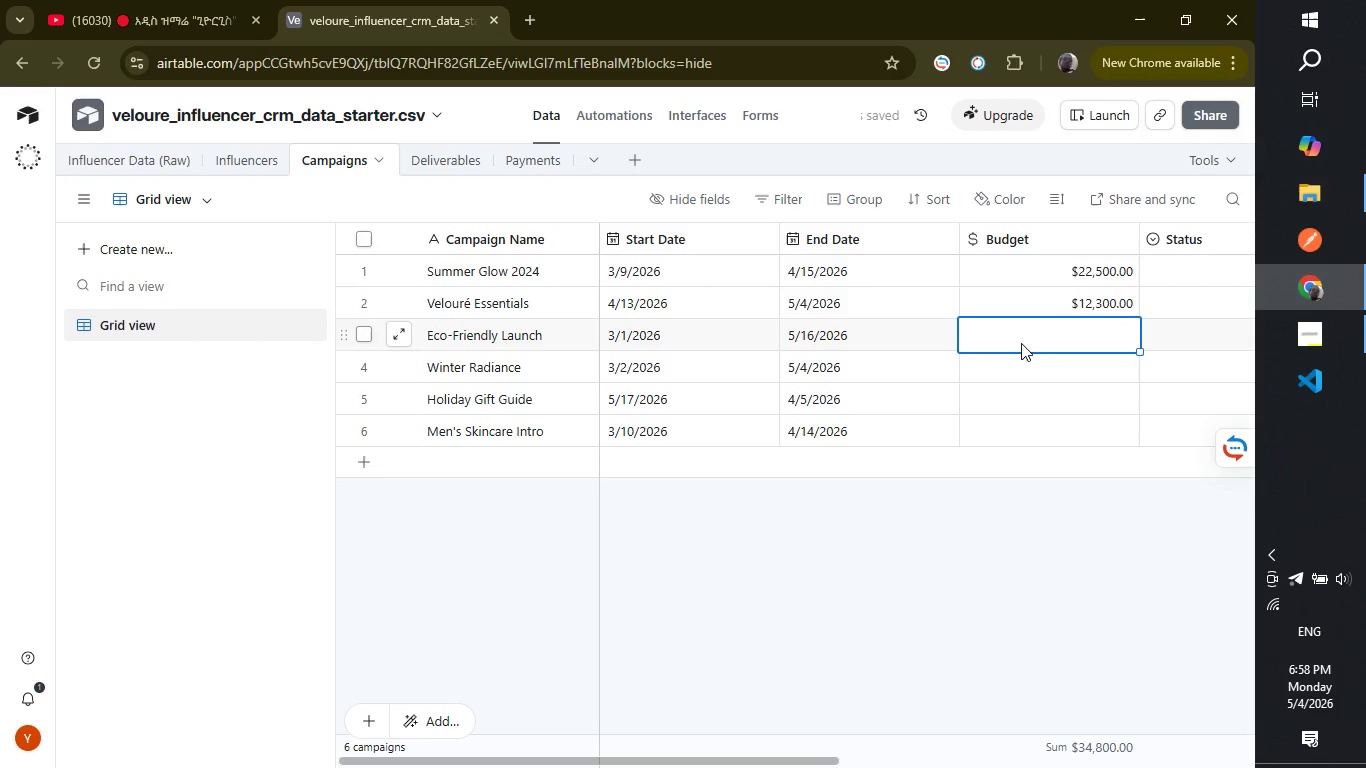 
wait(8.05)
 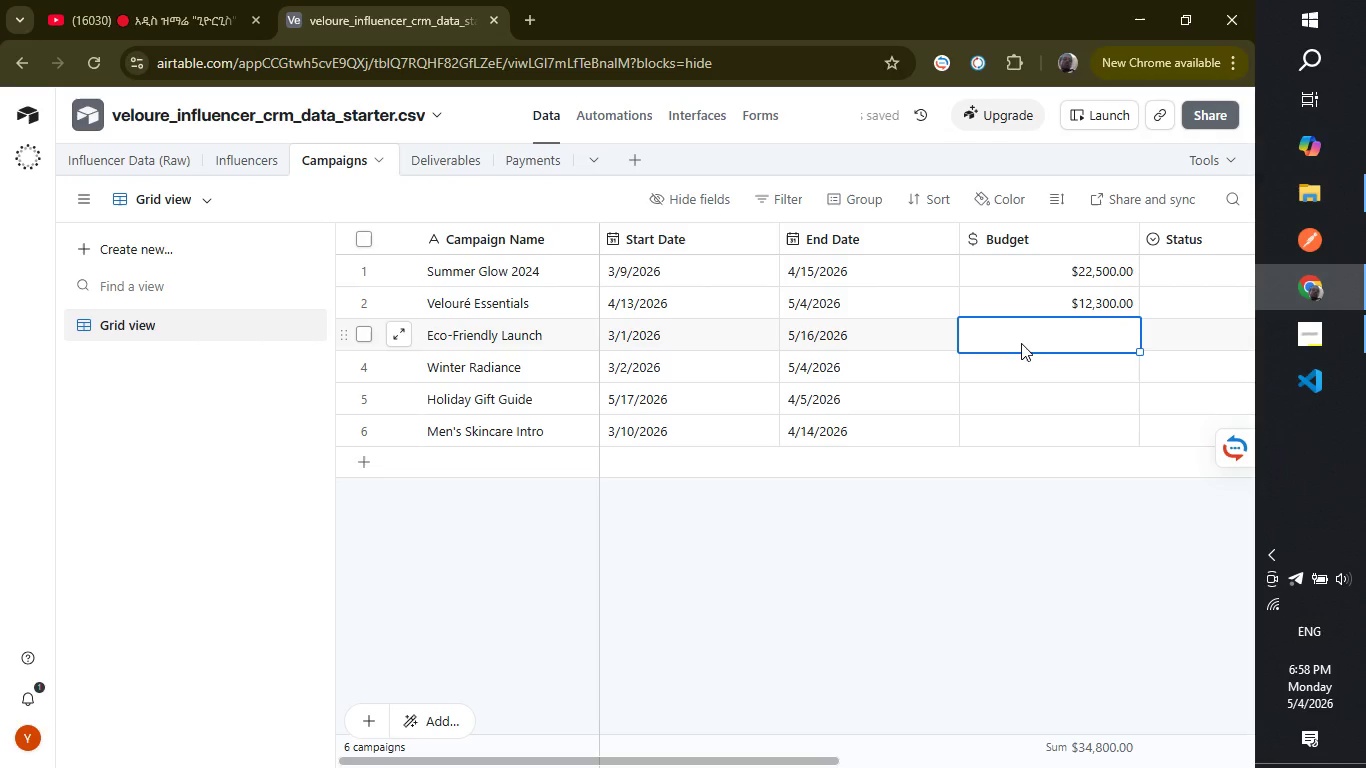 
type(5000)
 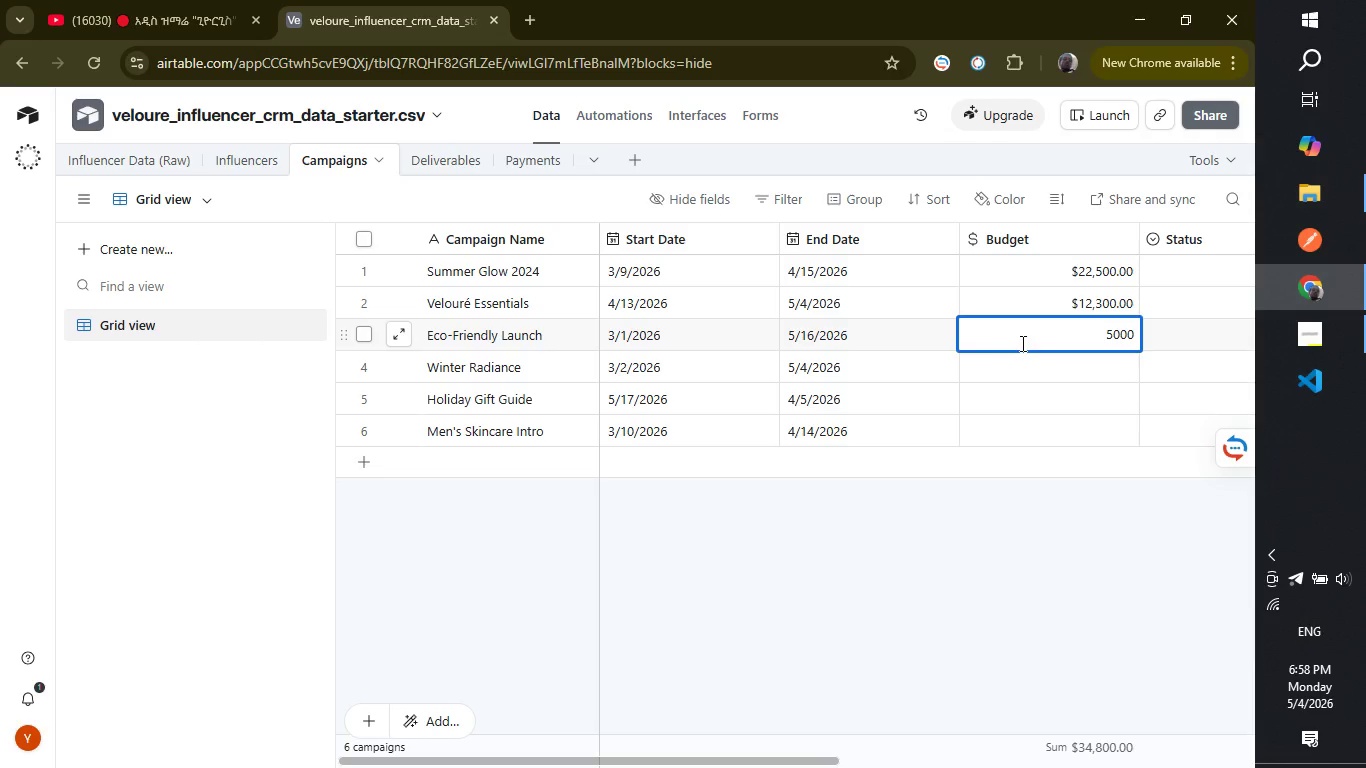 
key(Enter)
 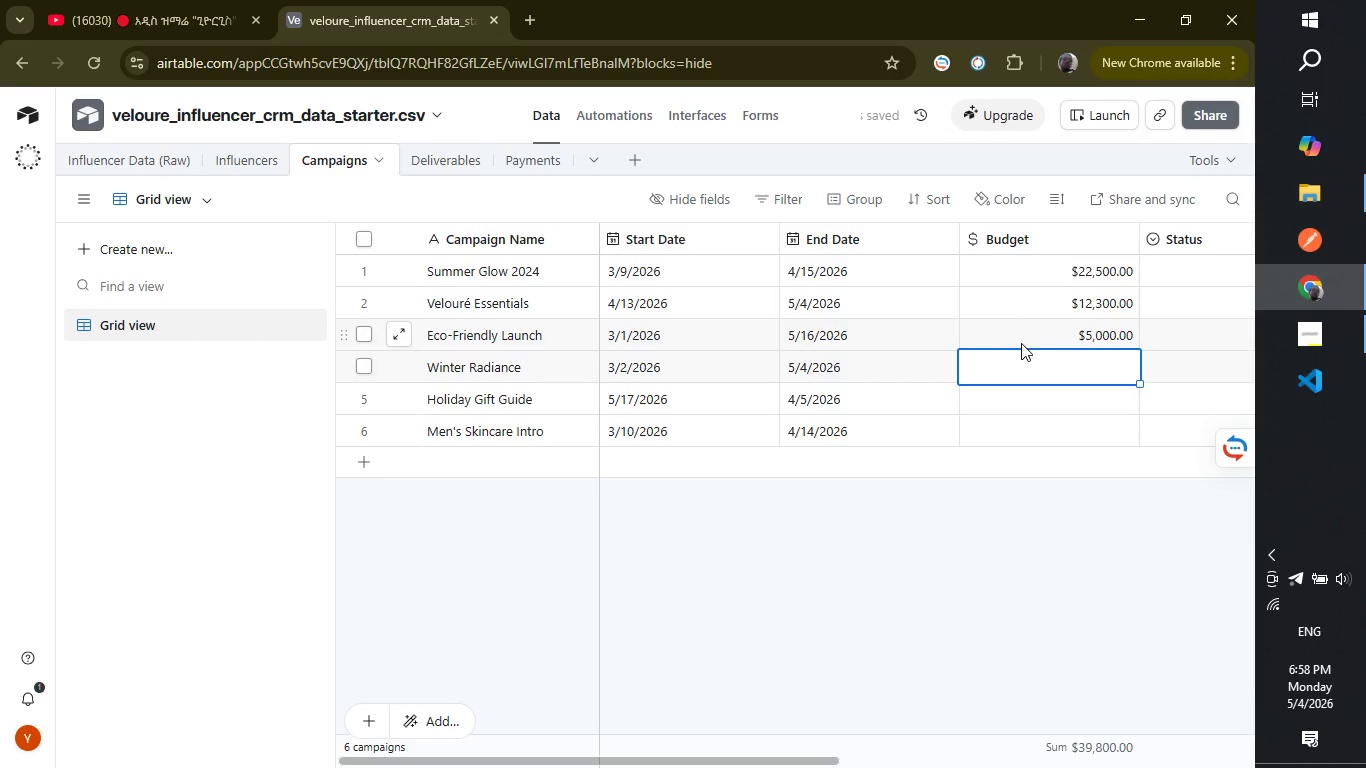 
type(12000)
 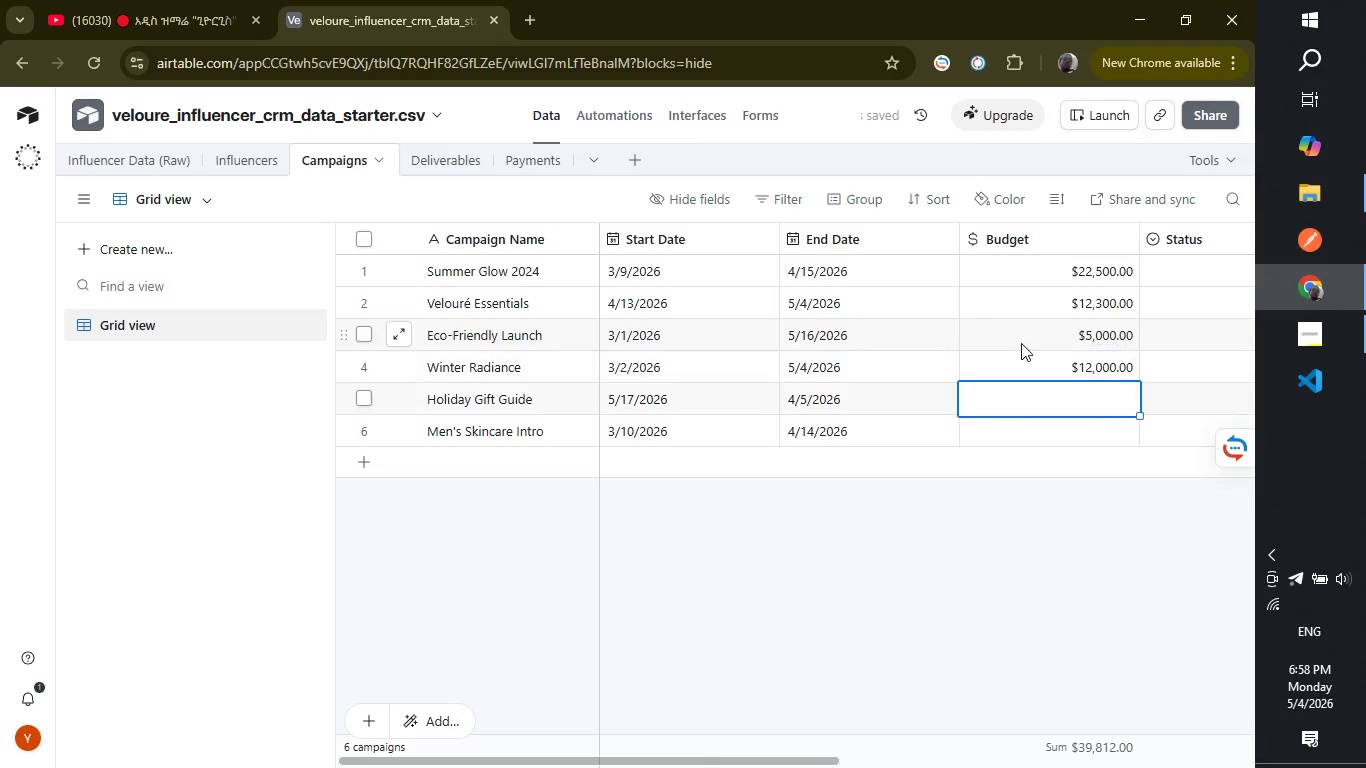 
key(Enter)
 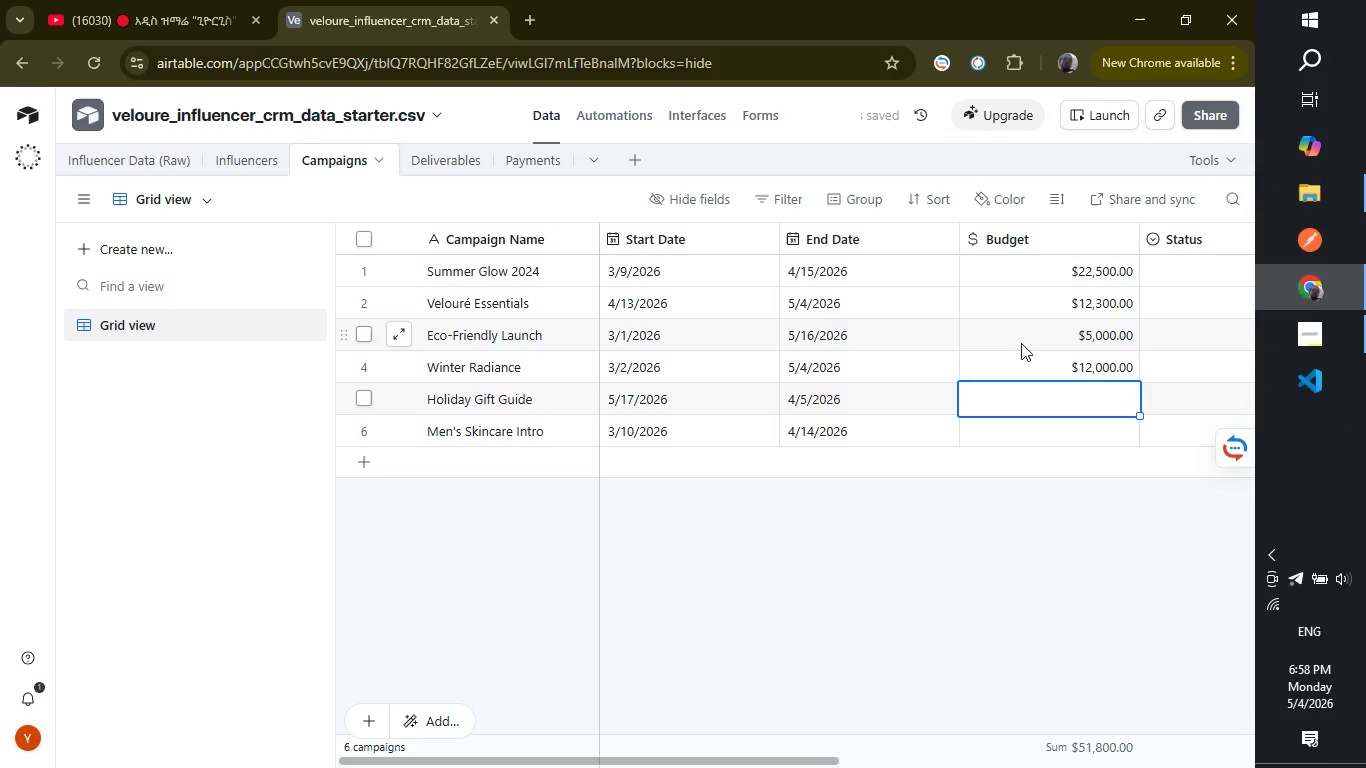 
type(4200)
 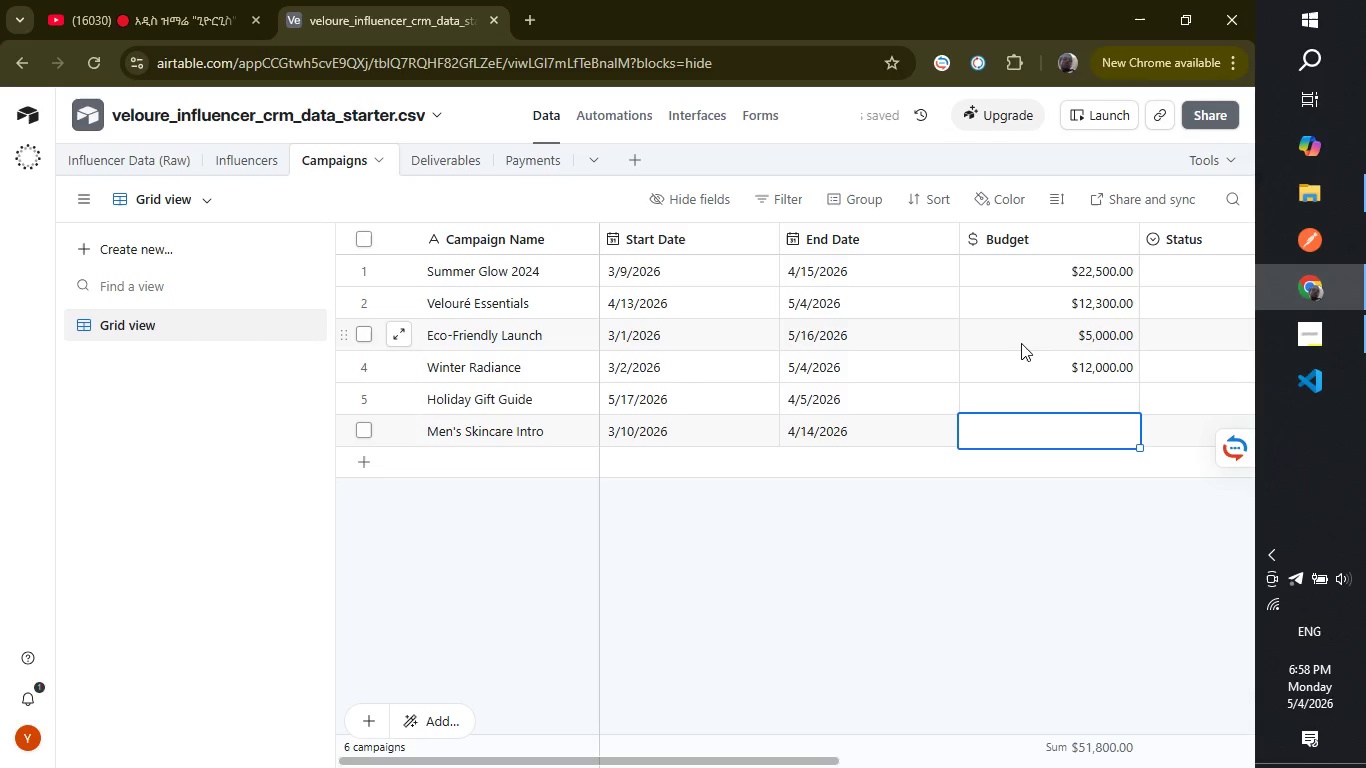 
key(Enter)
 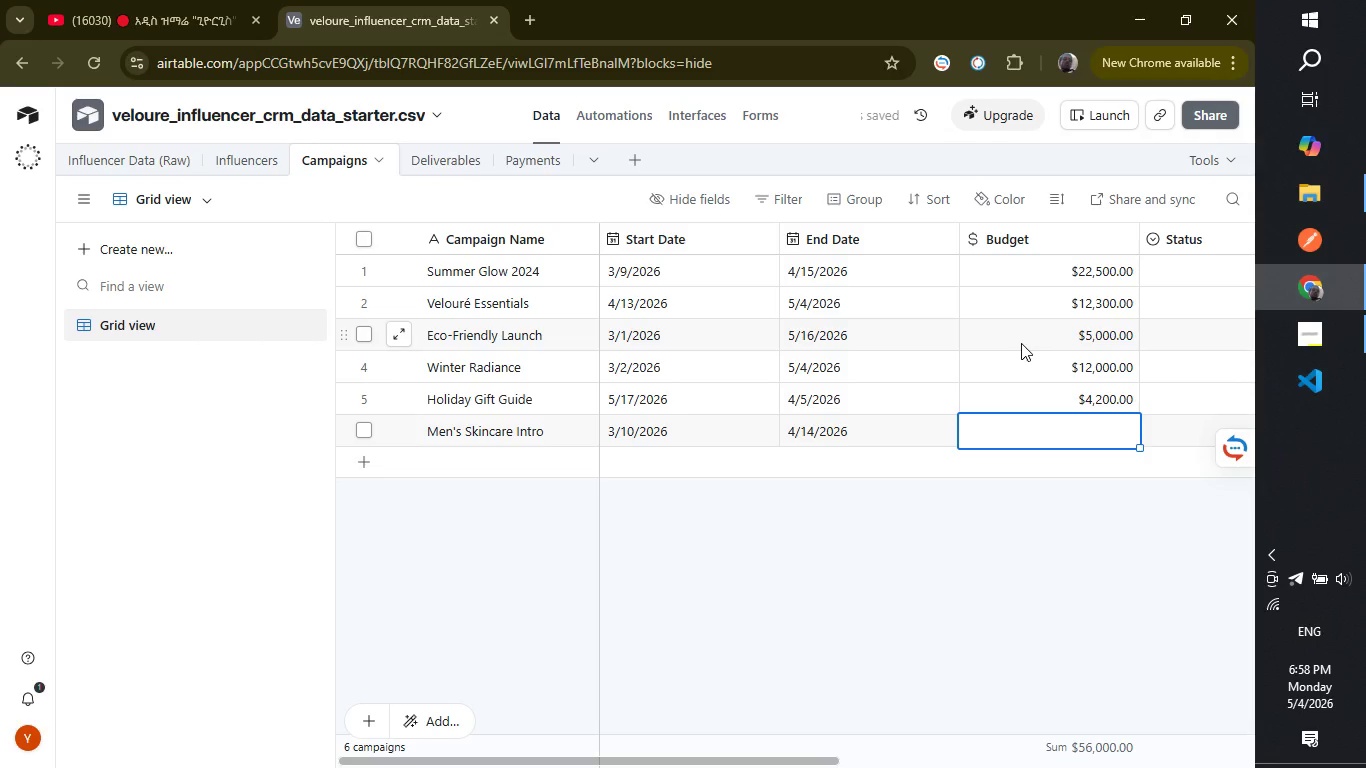 
type(3200)
 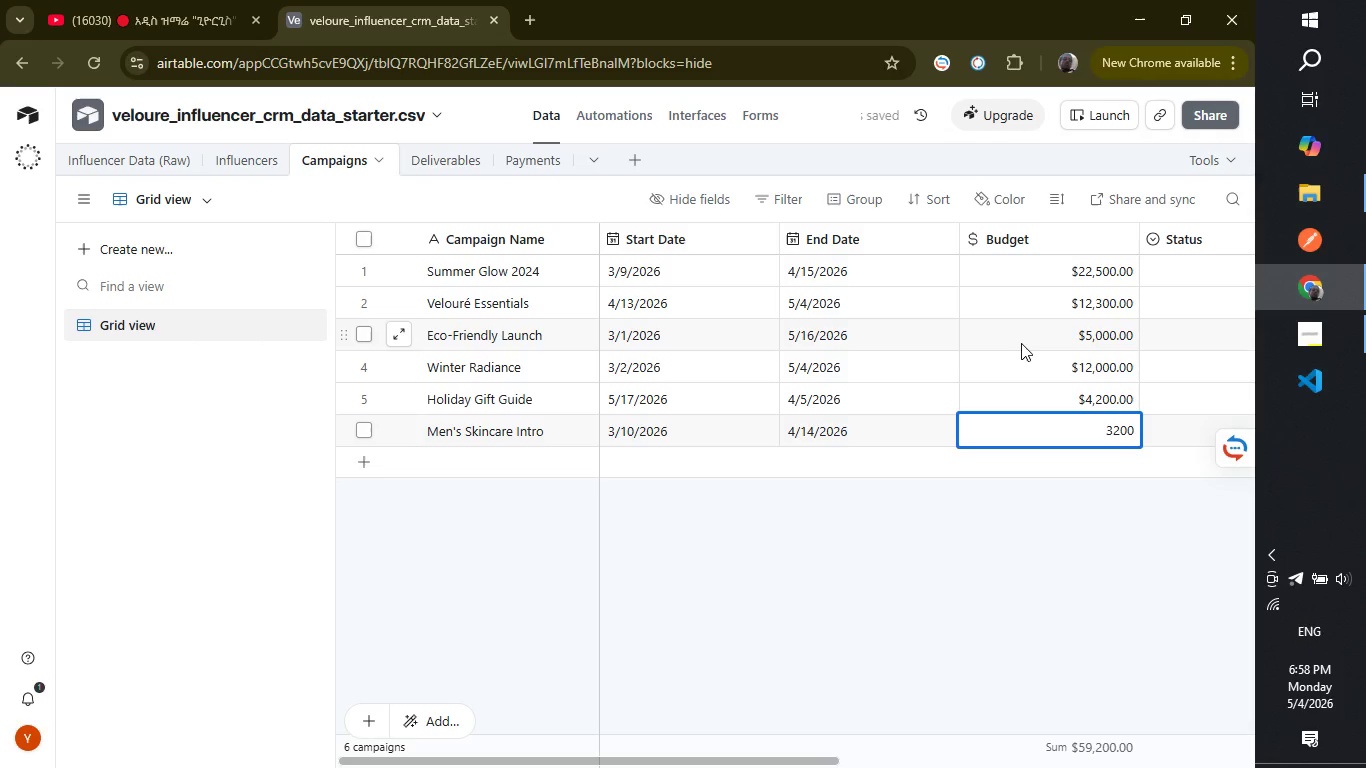 
wait(10.0)
 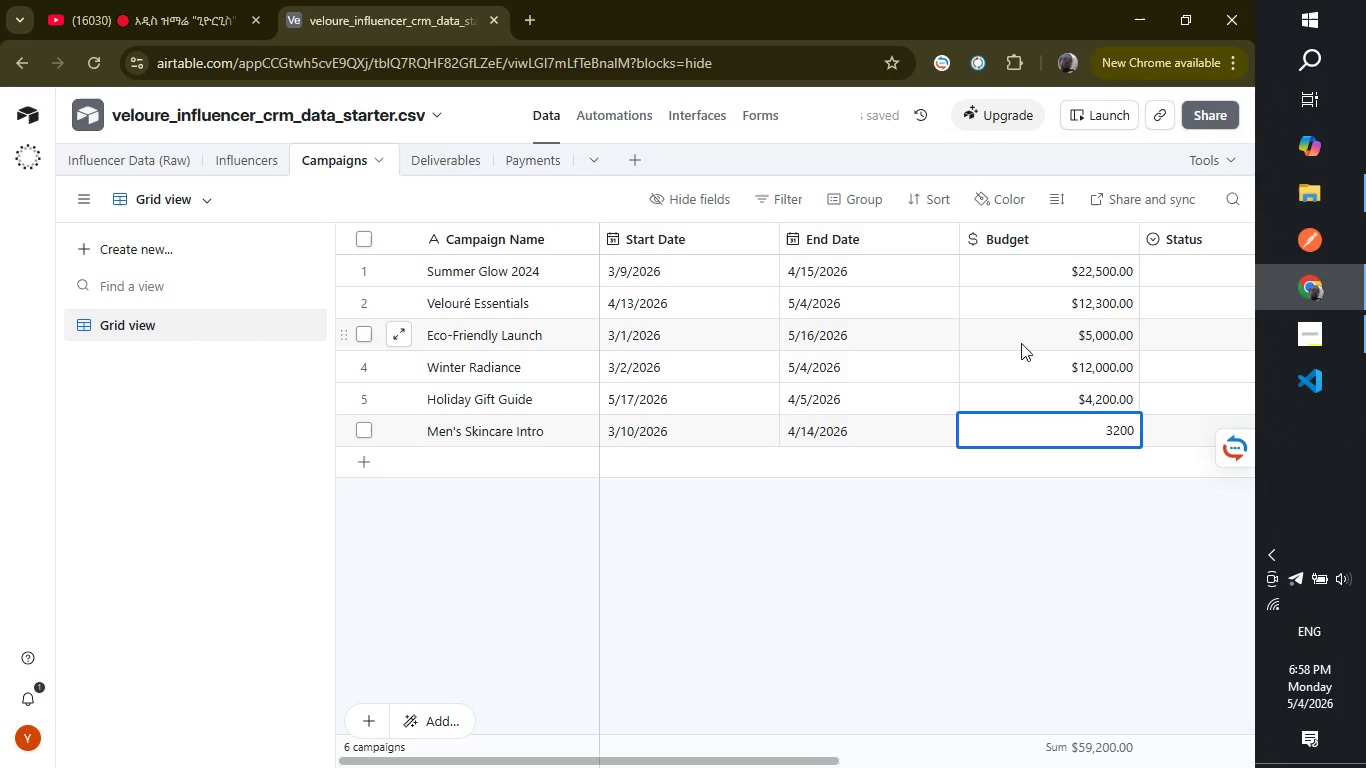 
left_click_drag(start_coordinate=[632, 756], to_coordinate=[809, 748])
 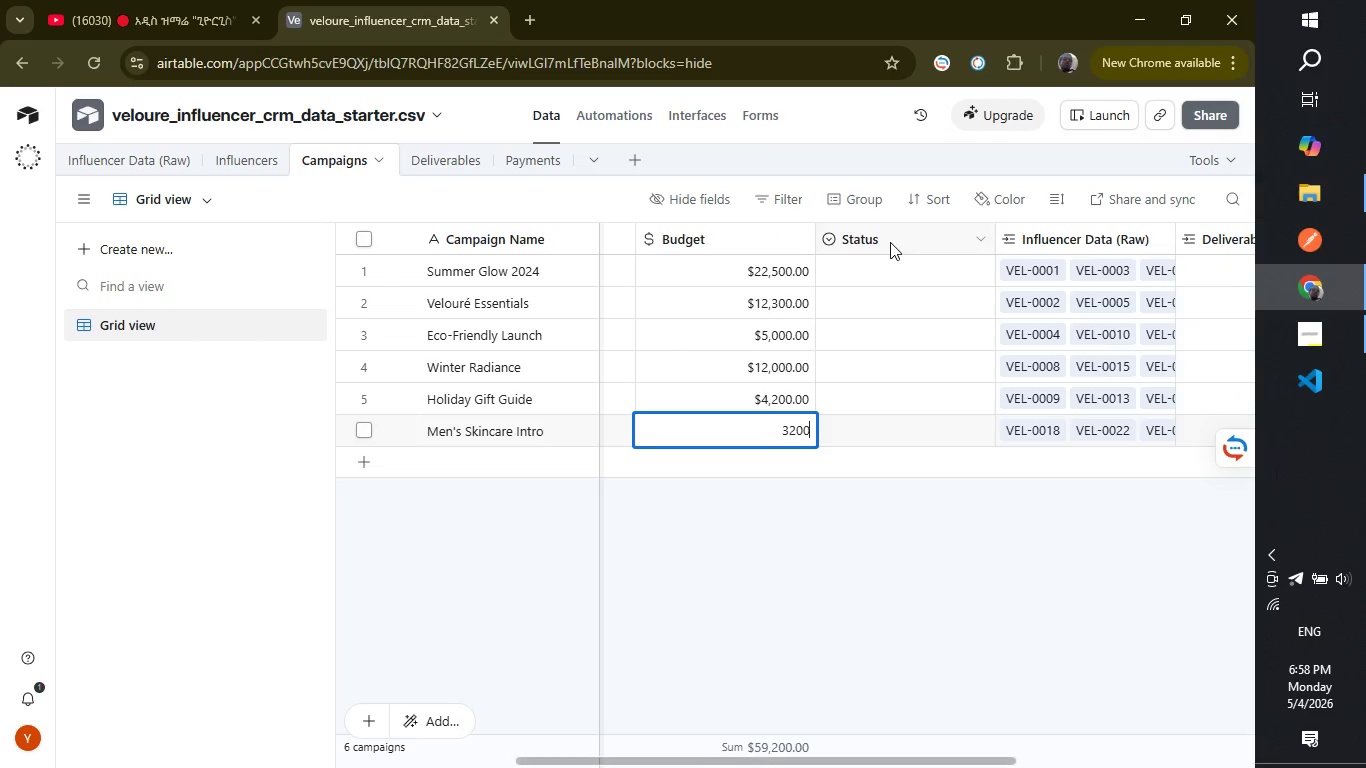 
left_click([894, 261])
 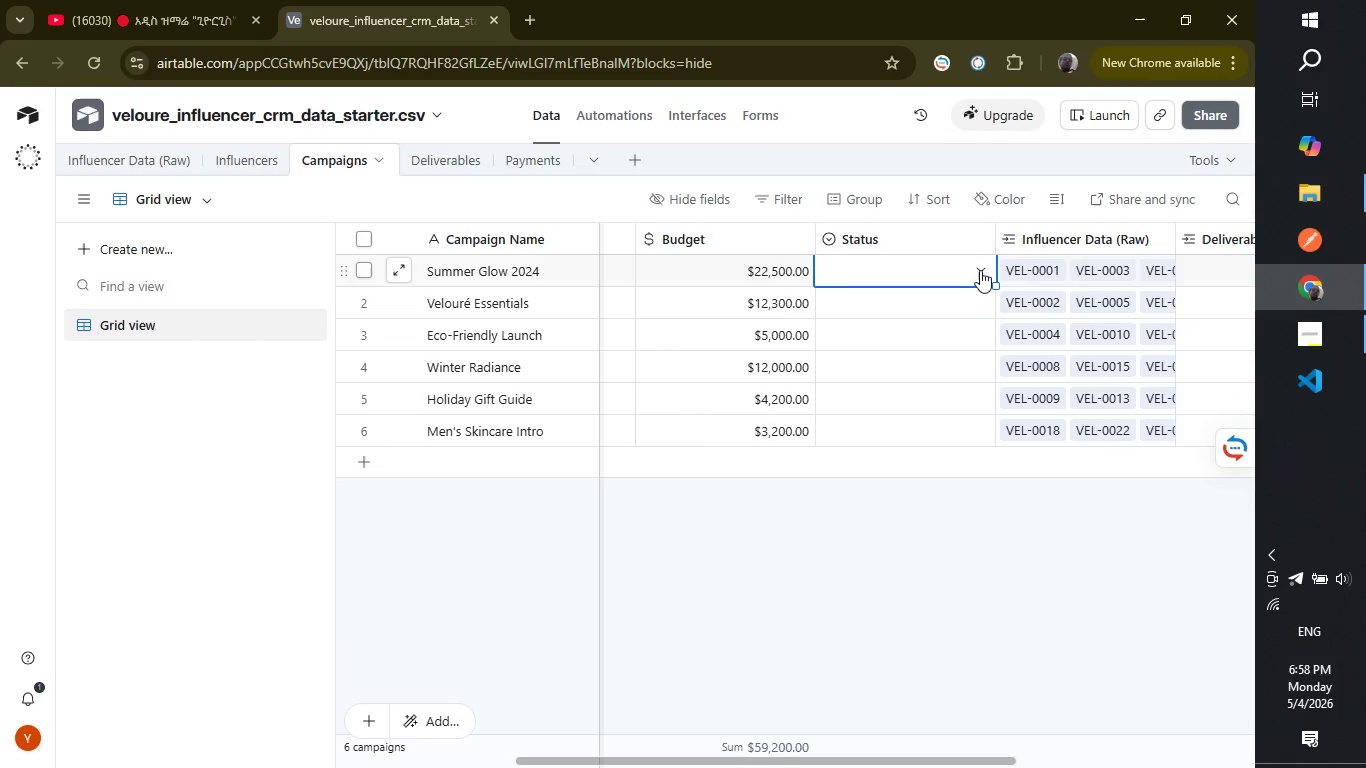 
left_click([981, 268])
 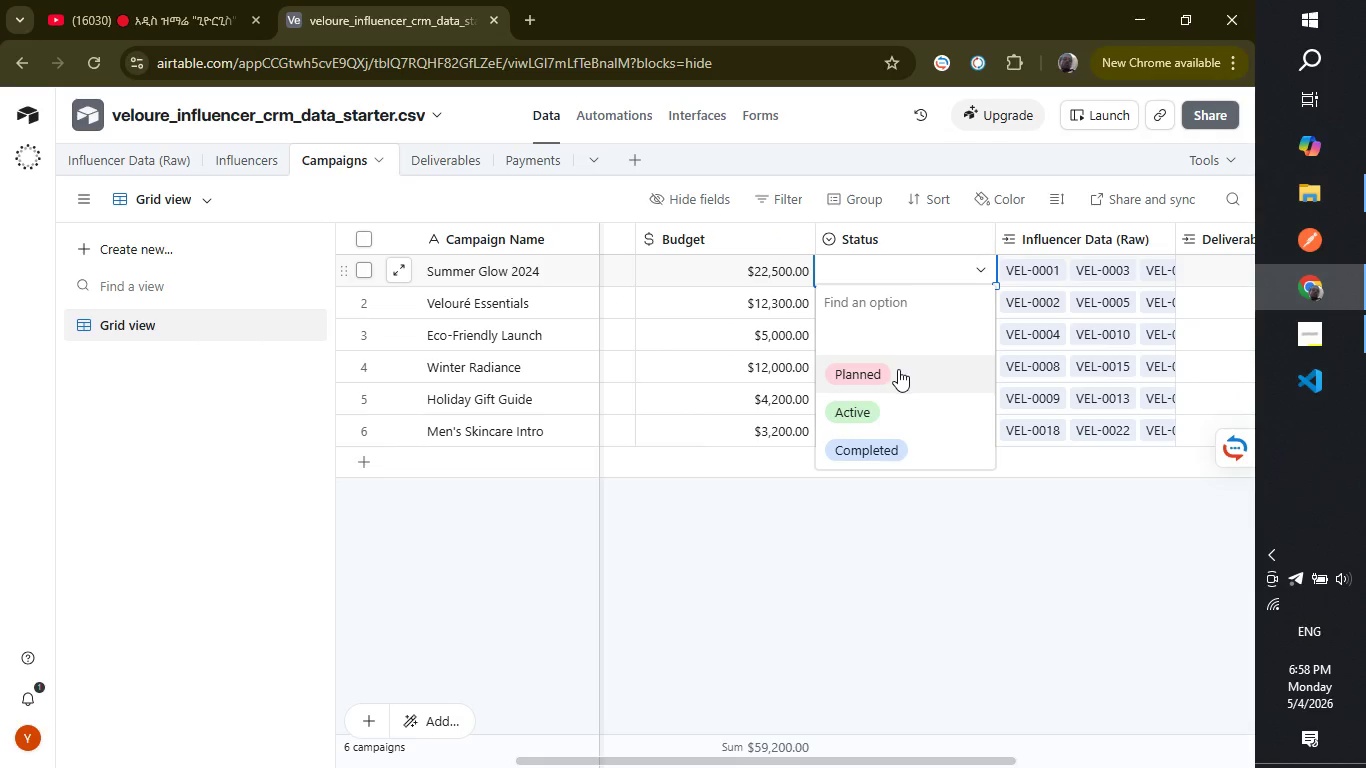 
left_click([898, 368])
 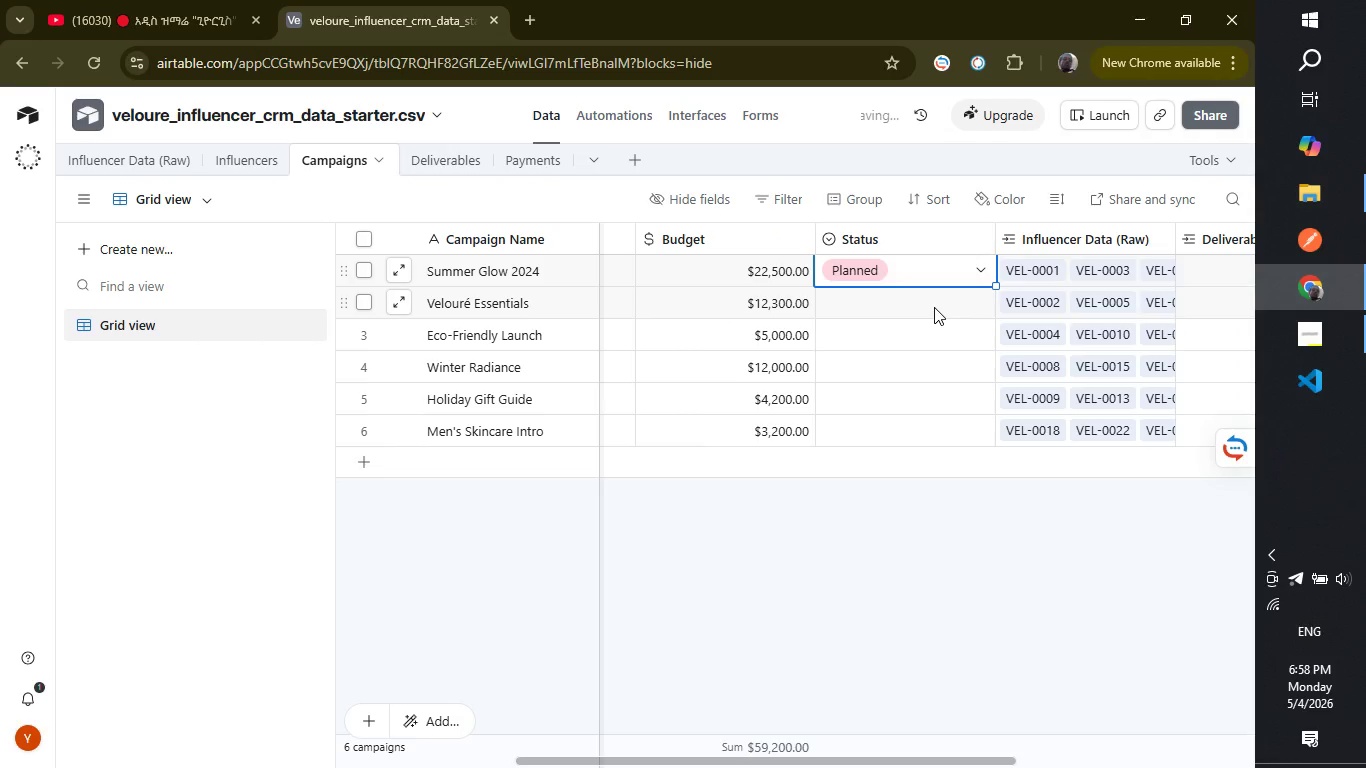 
left_click([934, 307])
 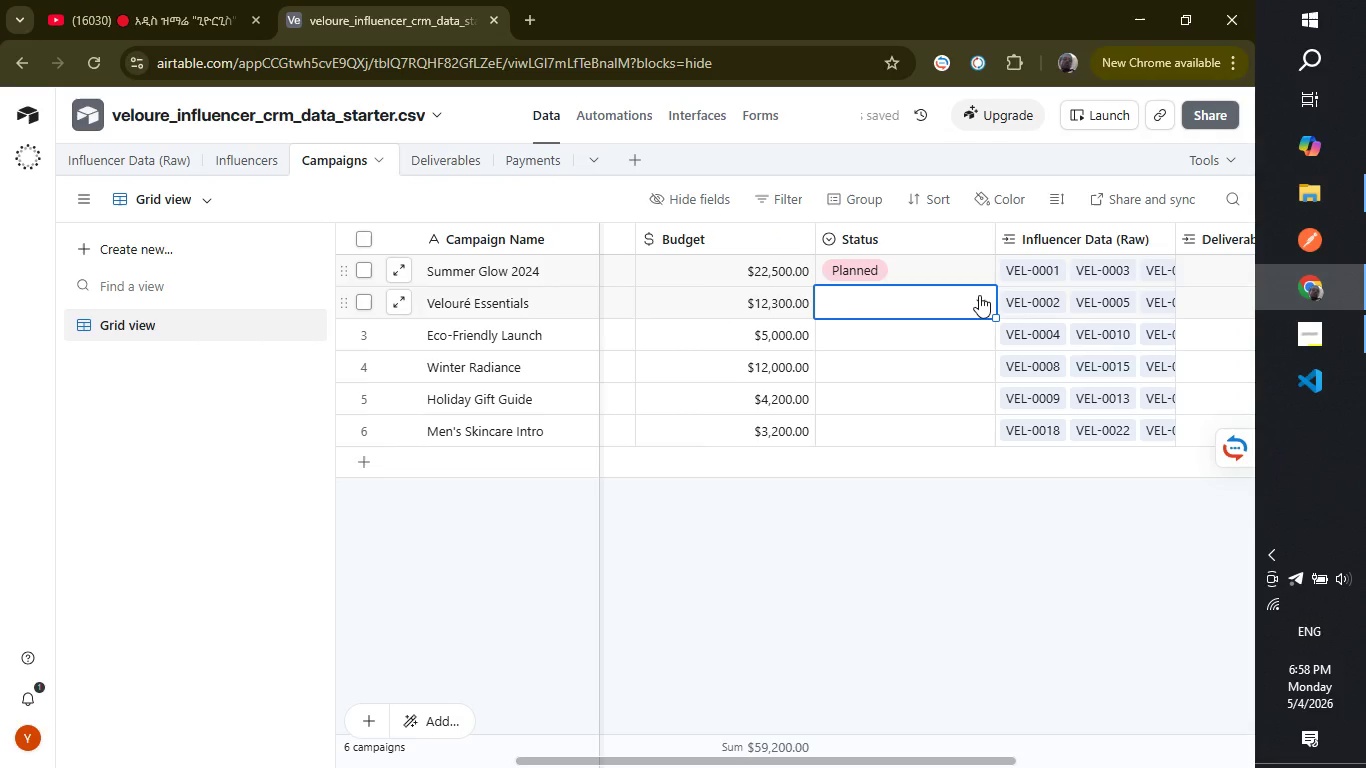 
left_click([979, 295])
 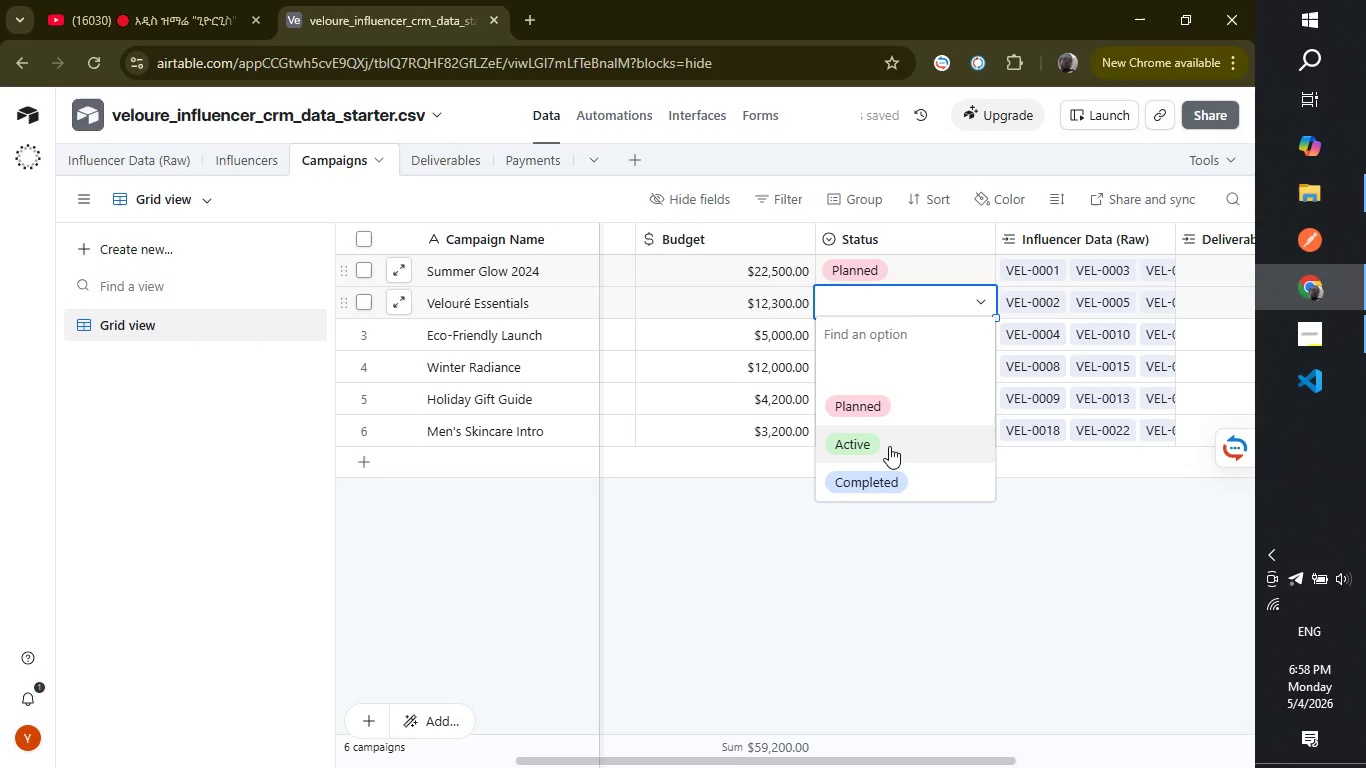 
left_click([890, 446])
 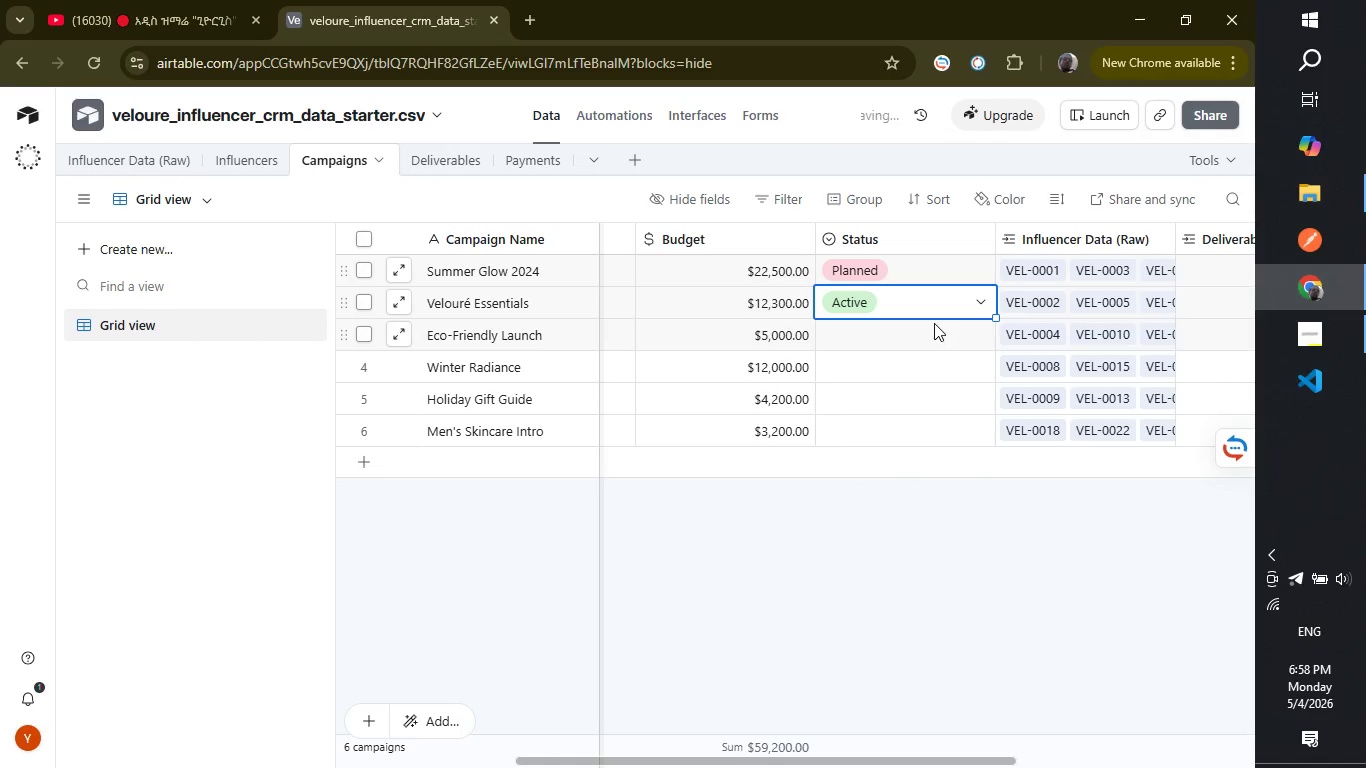 
left_click([933, 329])
 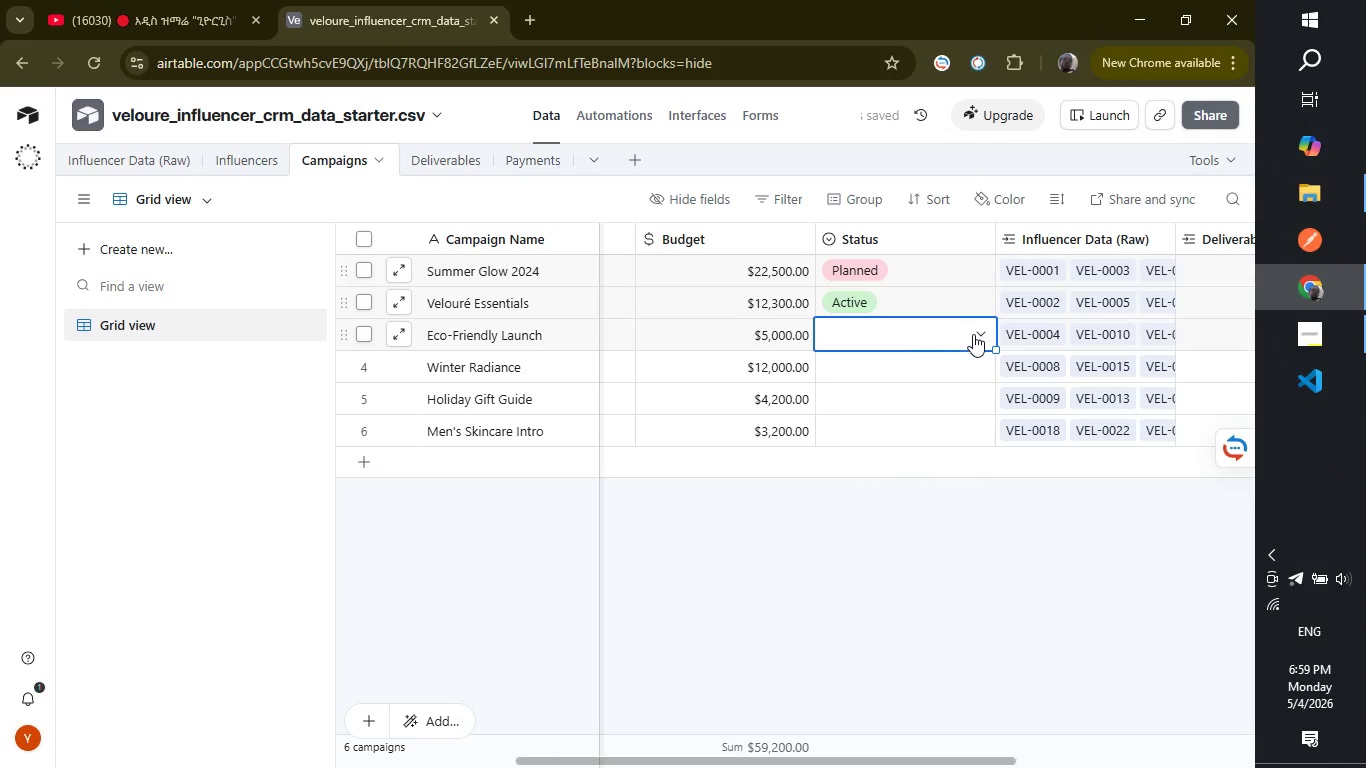 
left_click([973, 334])
 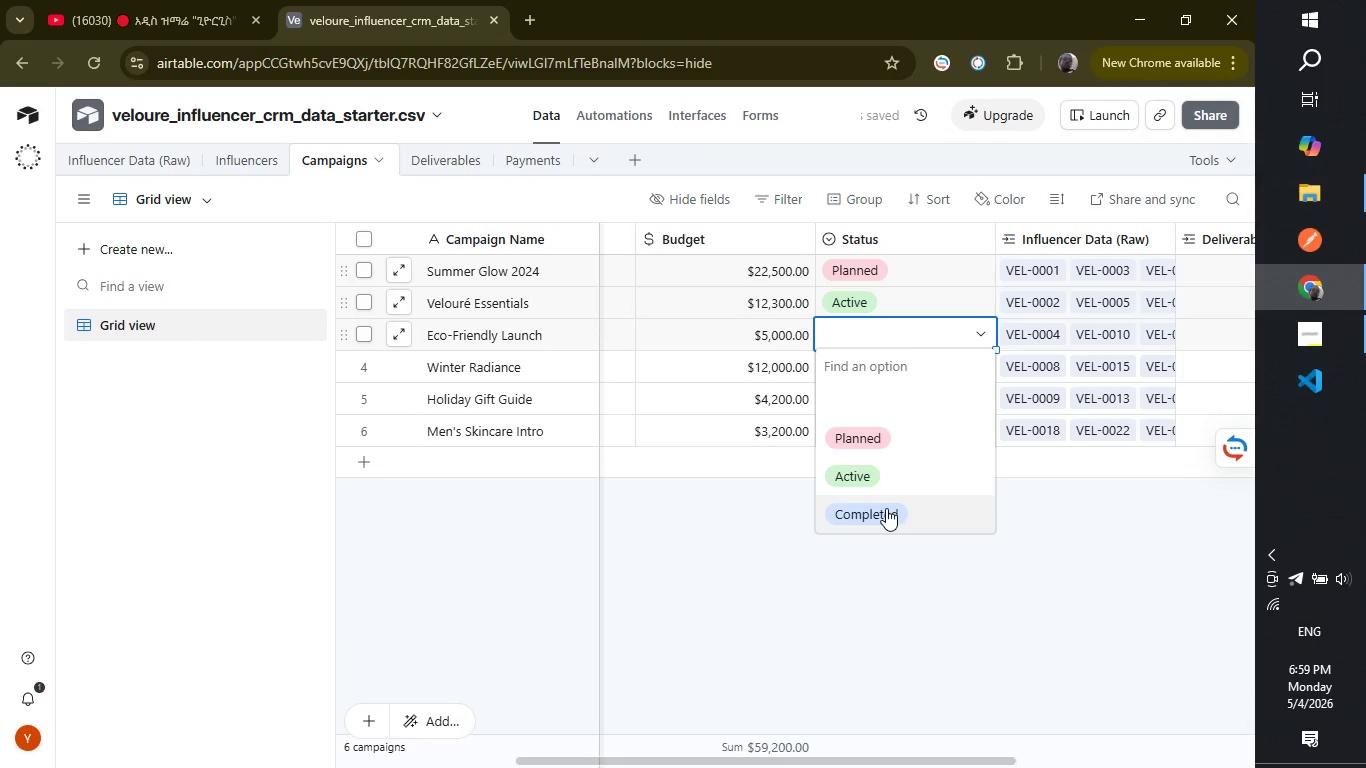 
left_click([886, 507])
 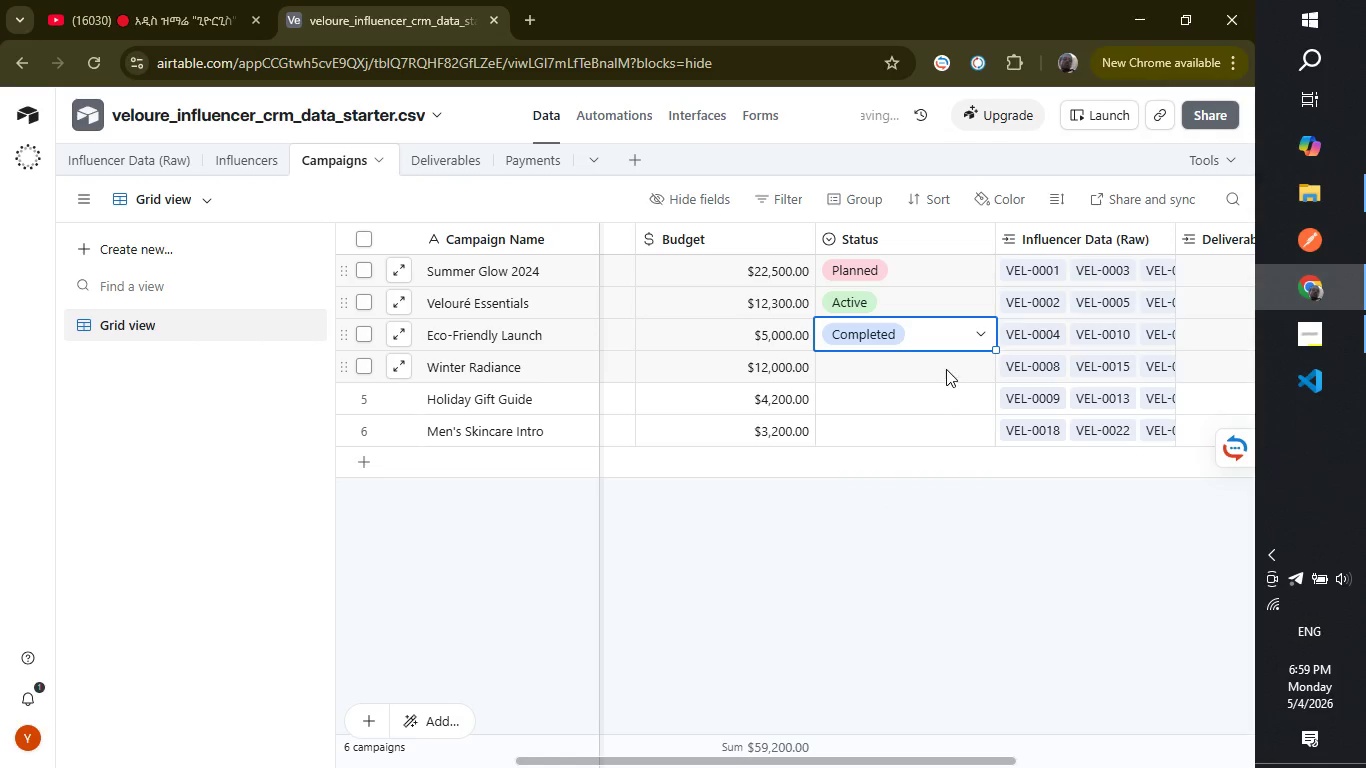 
left_click([946, 369])
 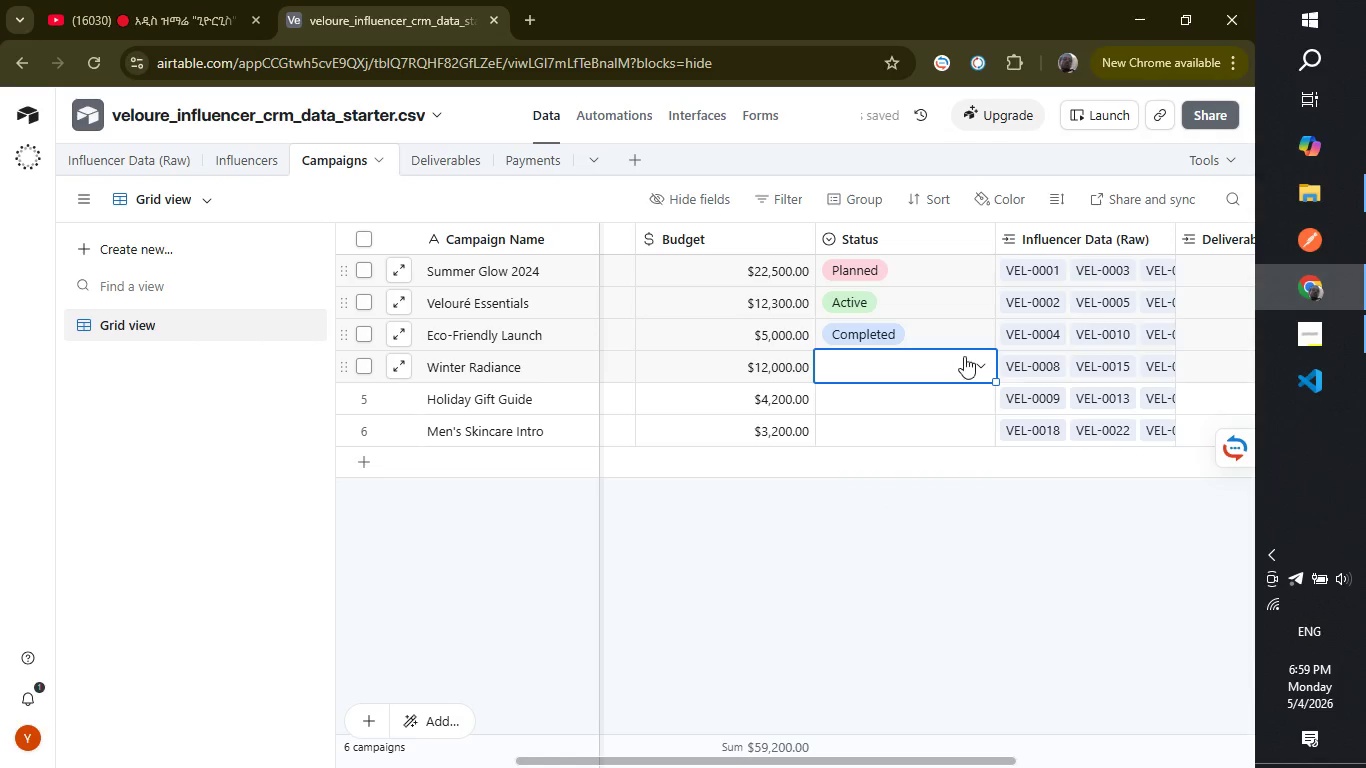 
left_click([965, 355])
 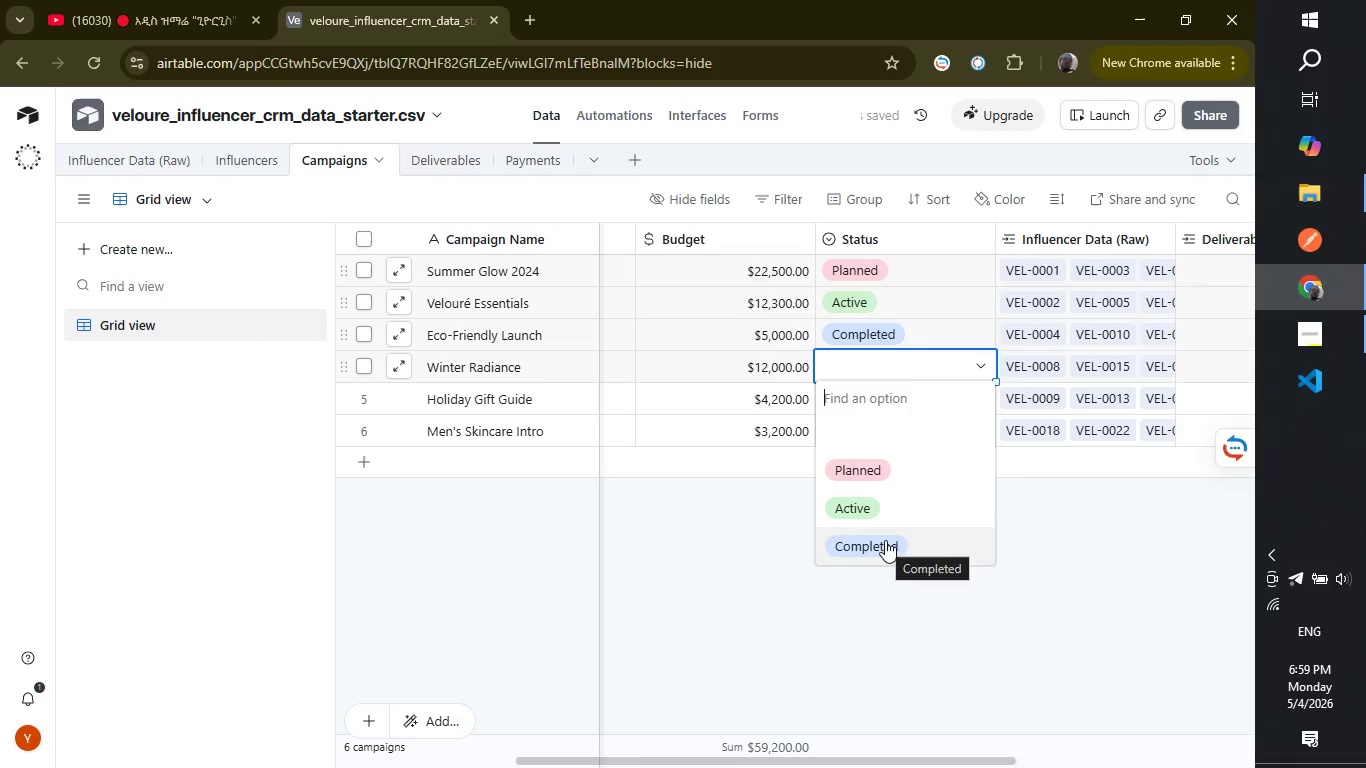 
left_click([875, 516])
 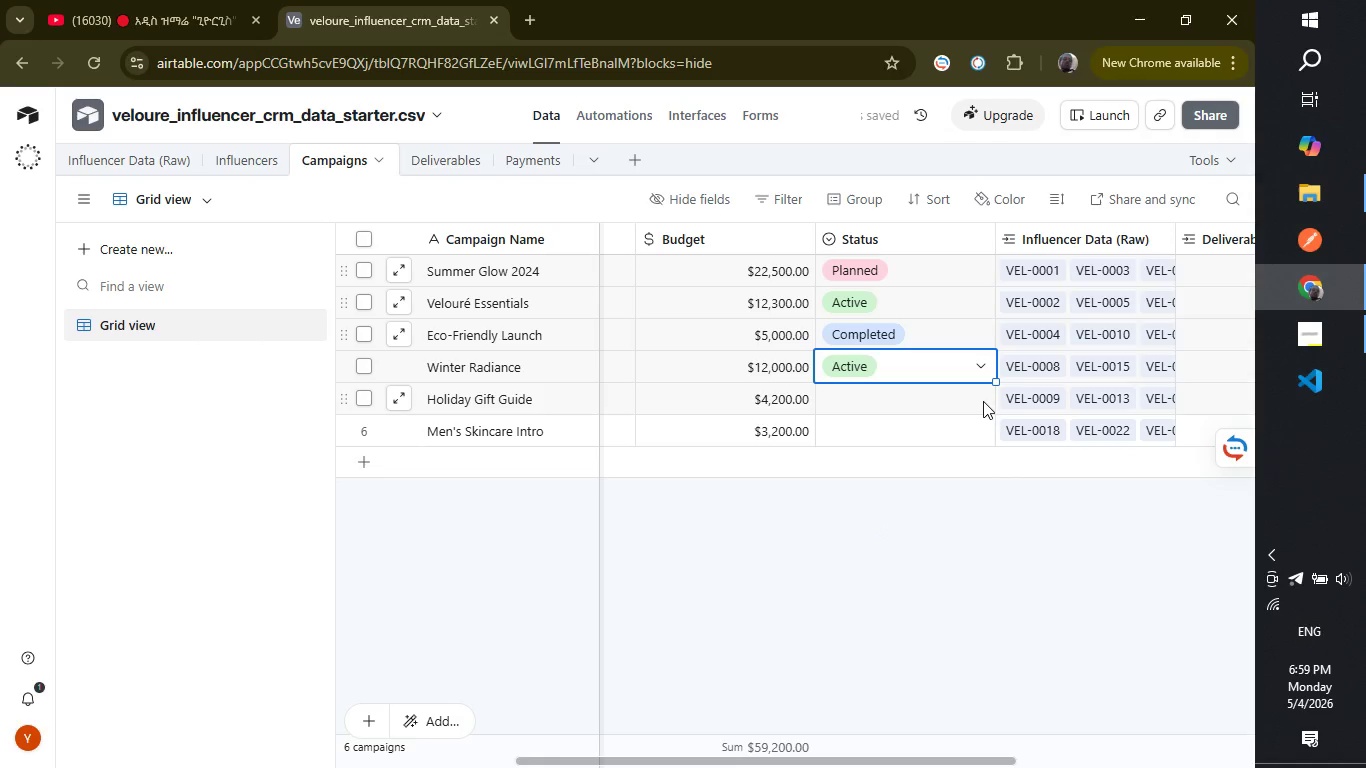 
left_click([983, 401])
 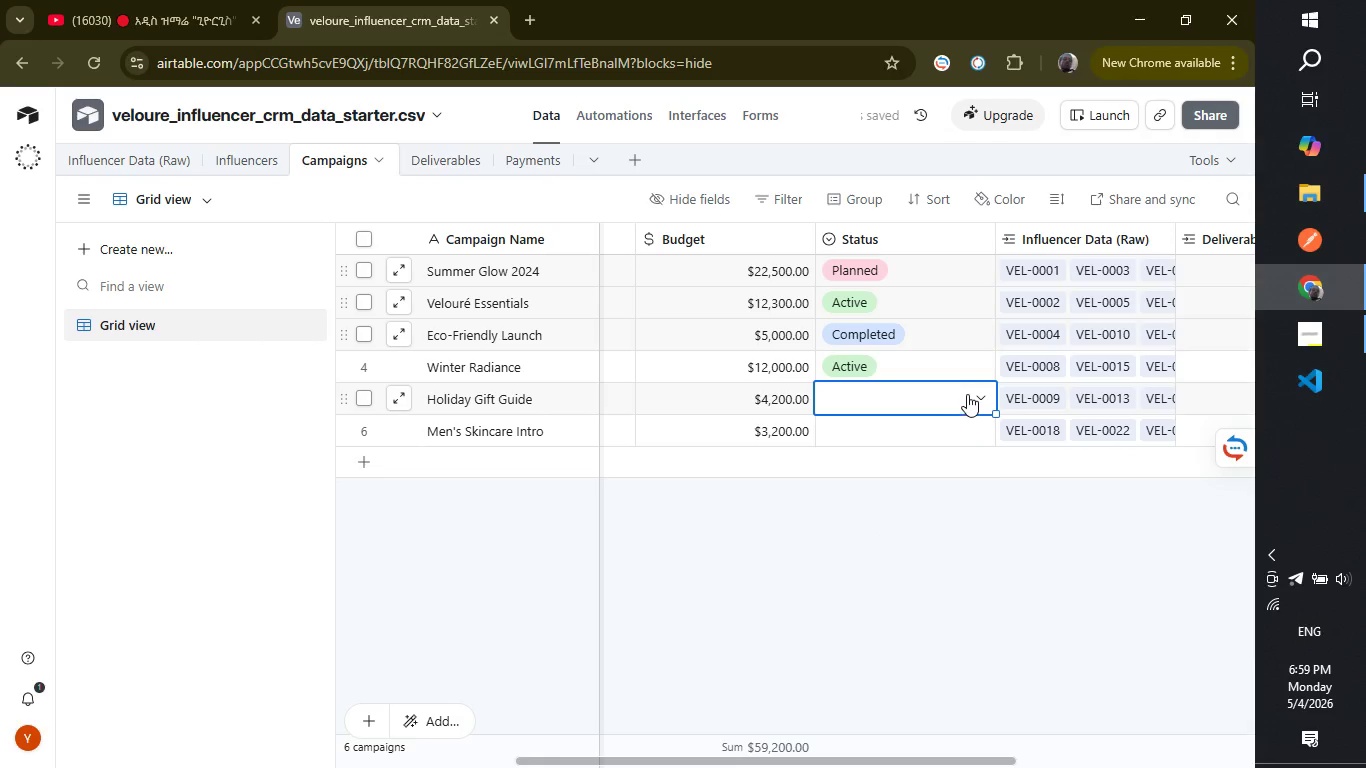 
left_click([967, 397])
 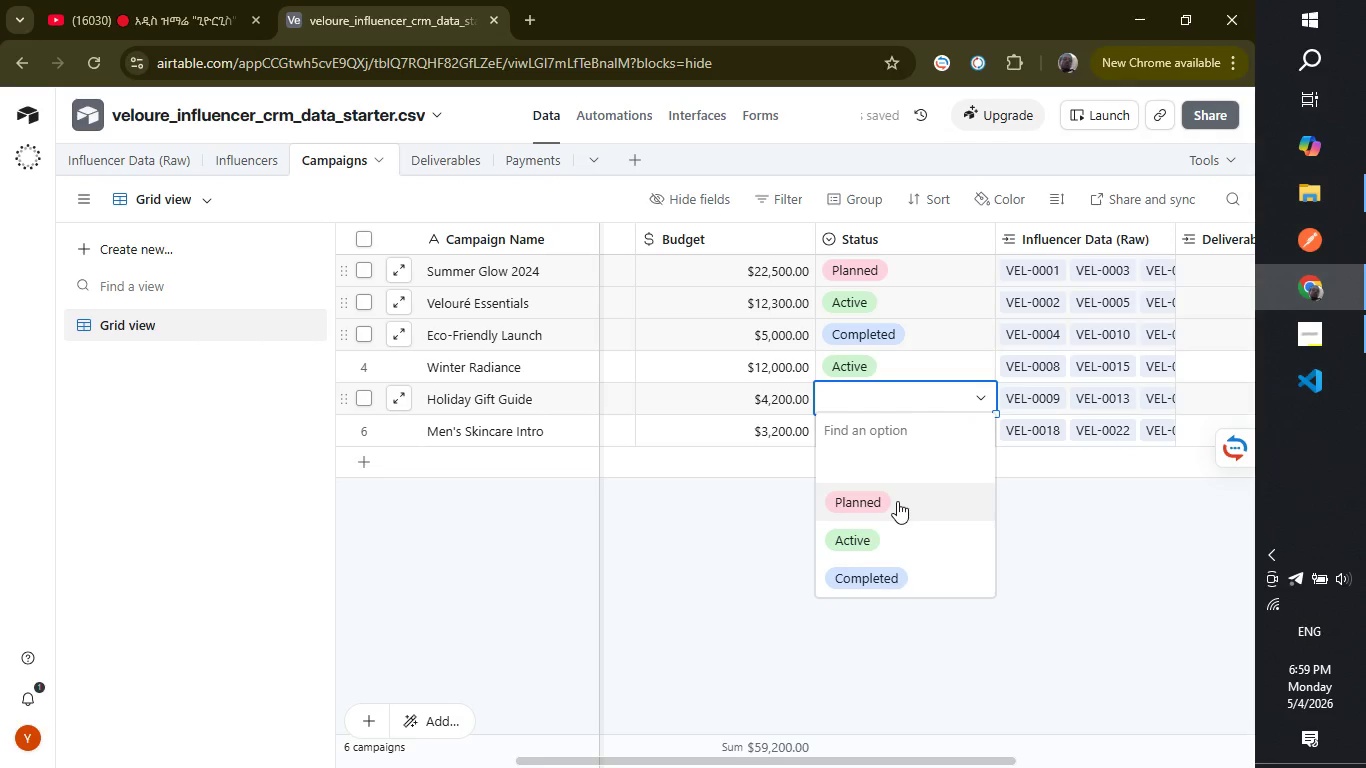 
left_click([897, 500])
 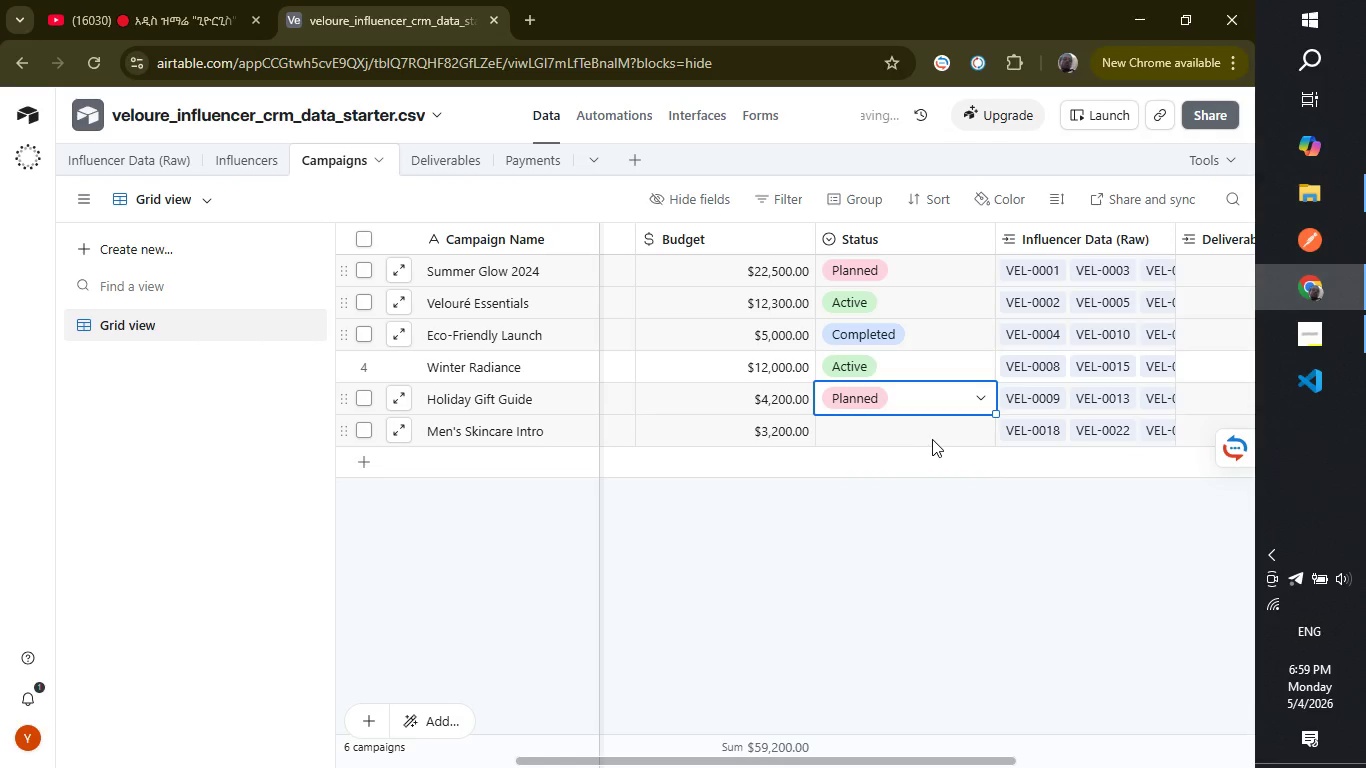 
left_click([932, 439])
 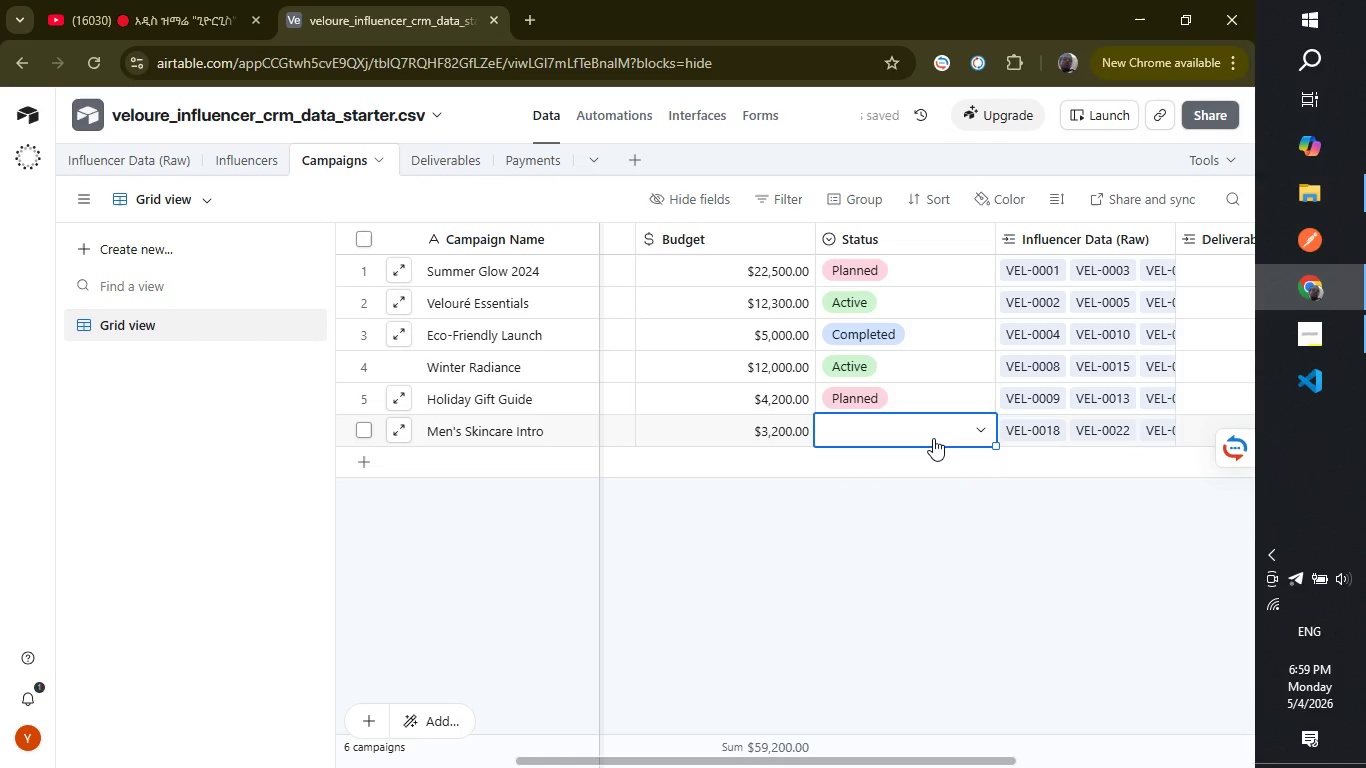 
double_click([933, 438])
 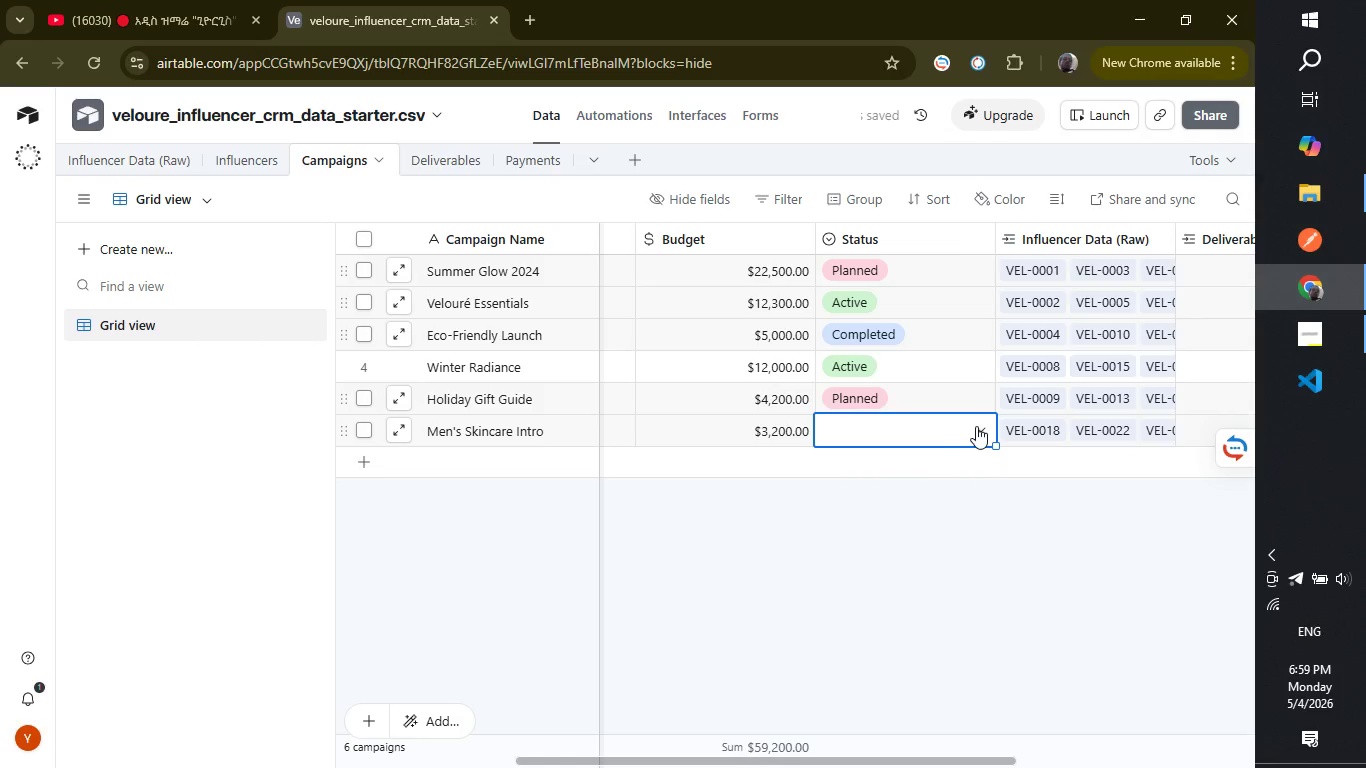 
left_click([978, 427])
 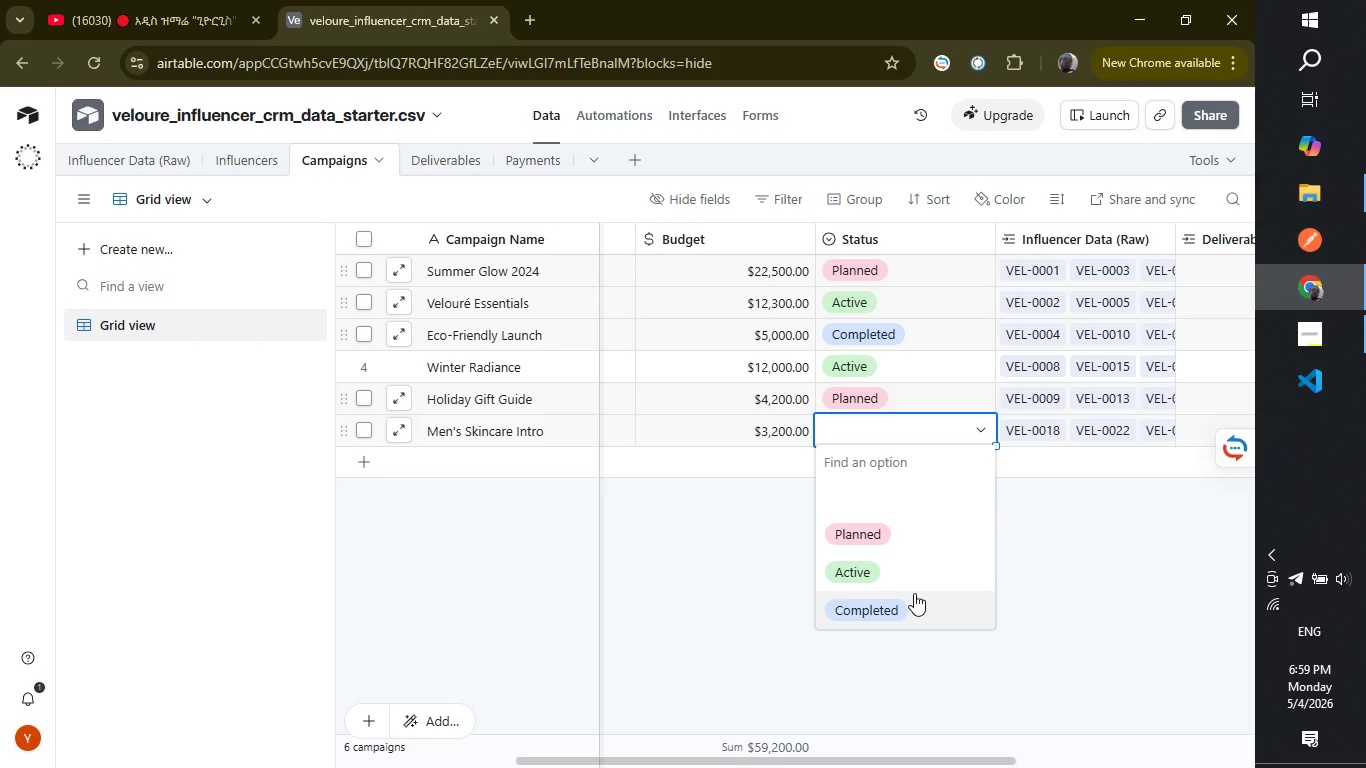 
left_click([914, 593])
 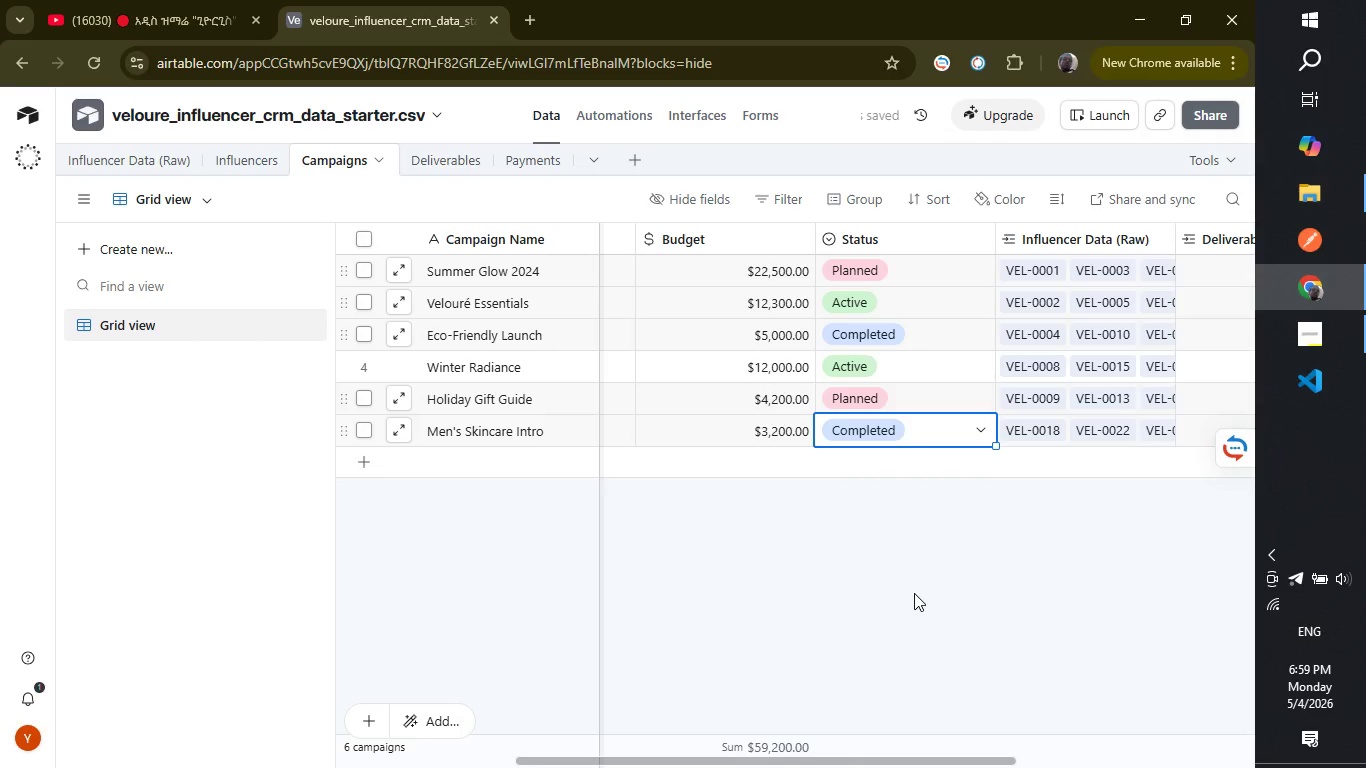 
wait(7.39)
 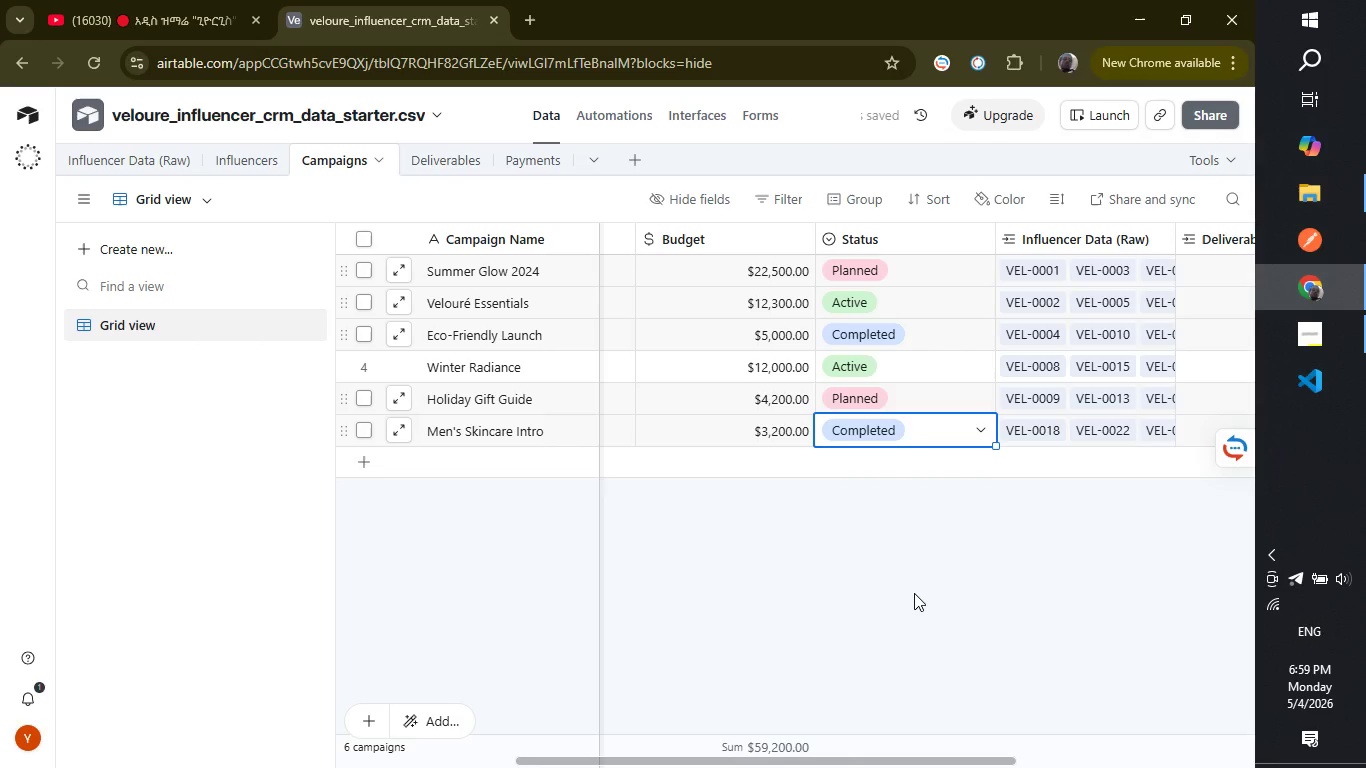 
left_click([761, 611])
 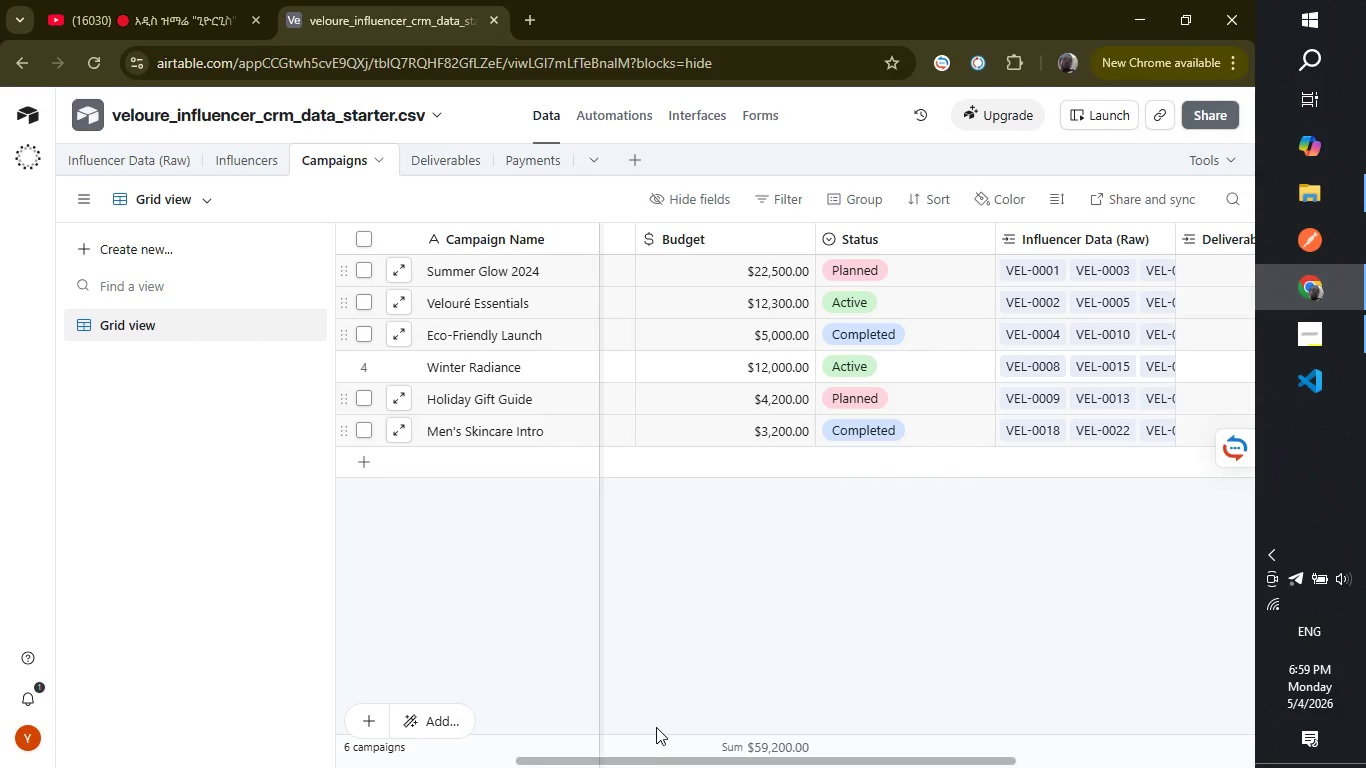 
wait(5.27)
 